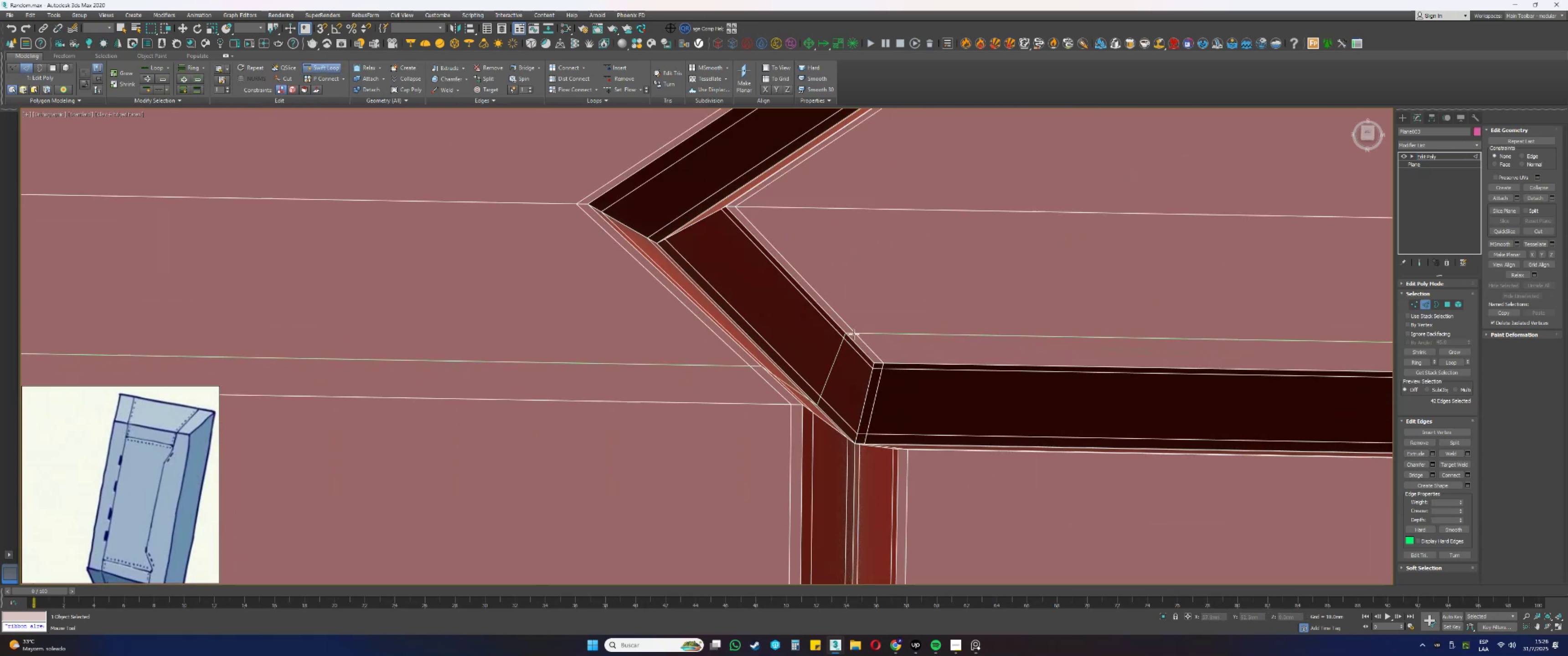 
hold_key(key=ControlLeft, duration=2.0)
hold_key(key=AltLeft, duration=1.52)
left_click_drag(start_coordinate=[841, 349], to_coordinate=[861, 369])
 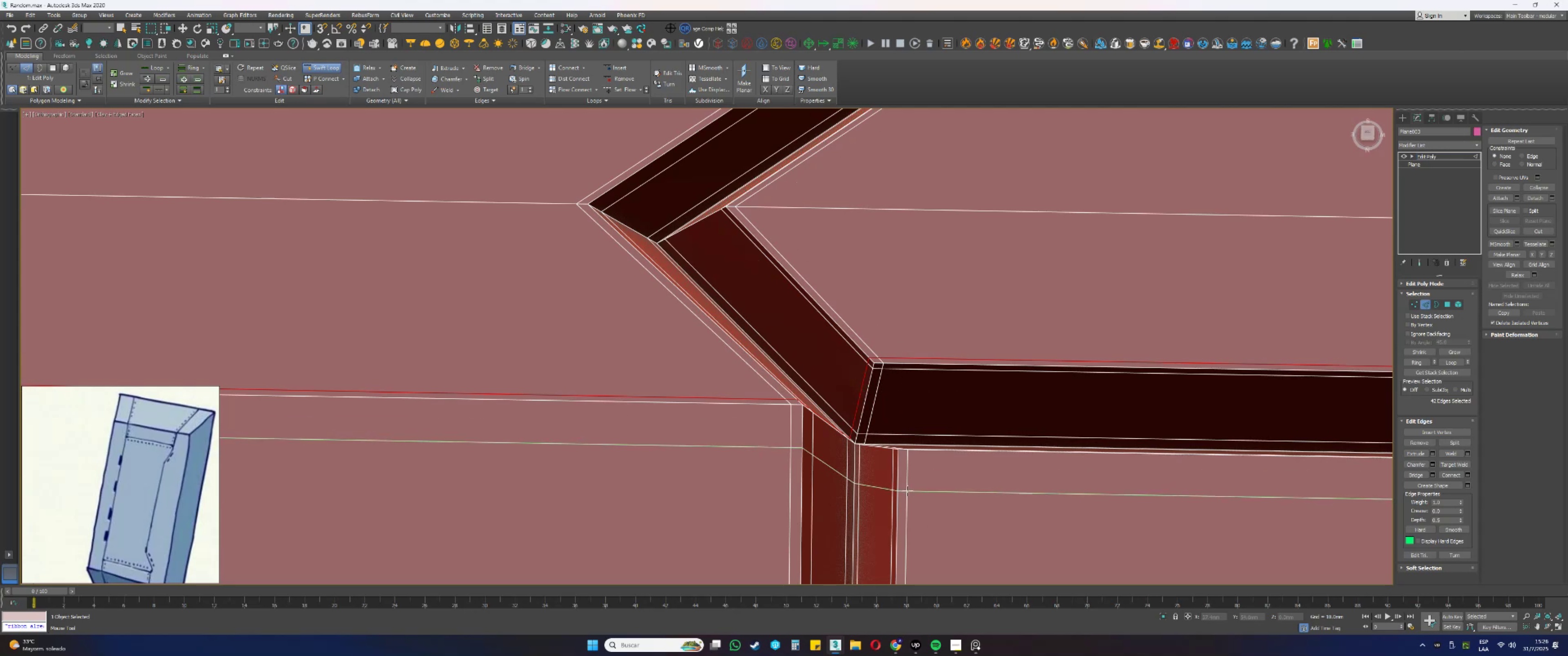 
hold_key(key=AltLeft, duration=0.49)
 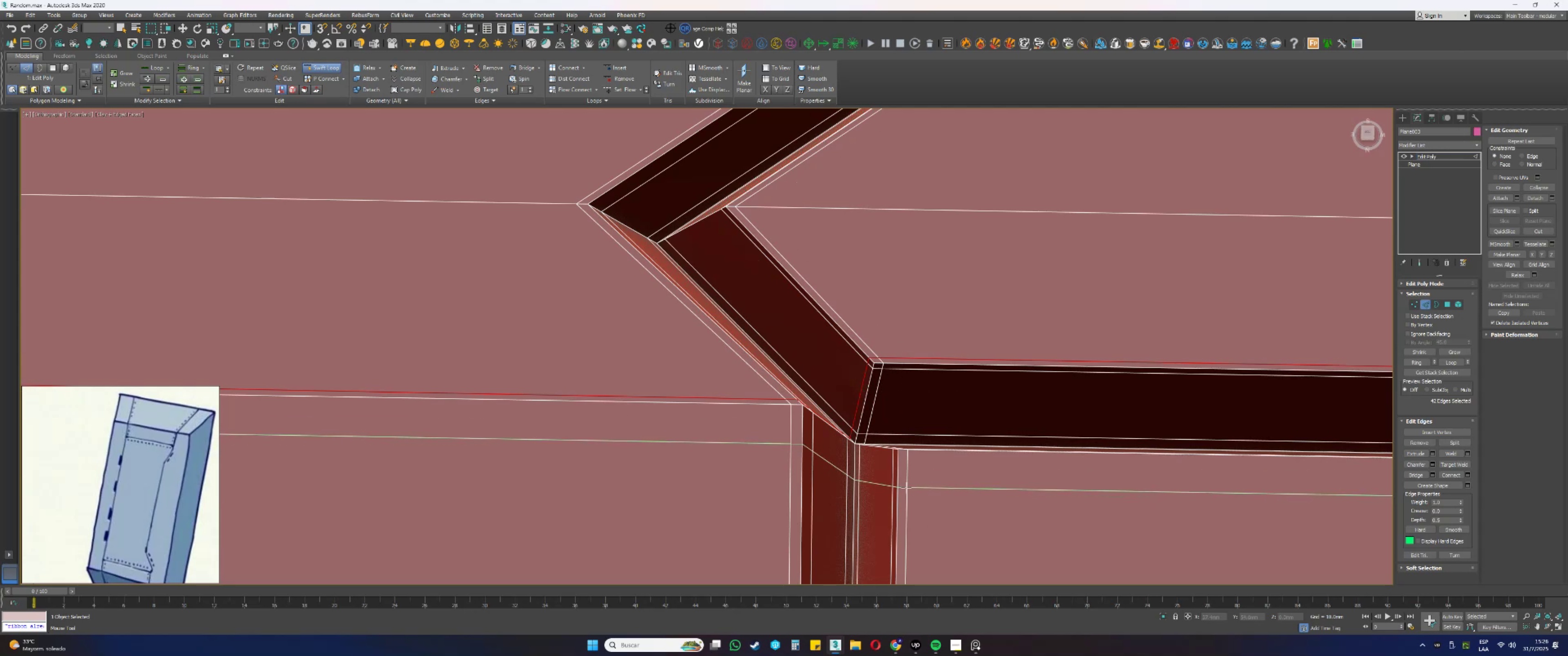 
hold_key(key=ControlLeft, duration=1.52)
hold_key(key=AltLeft, duration=1.51)
left_click_drag(start_coordinate=[926, 488], to_coordinate=[924, 461])
 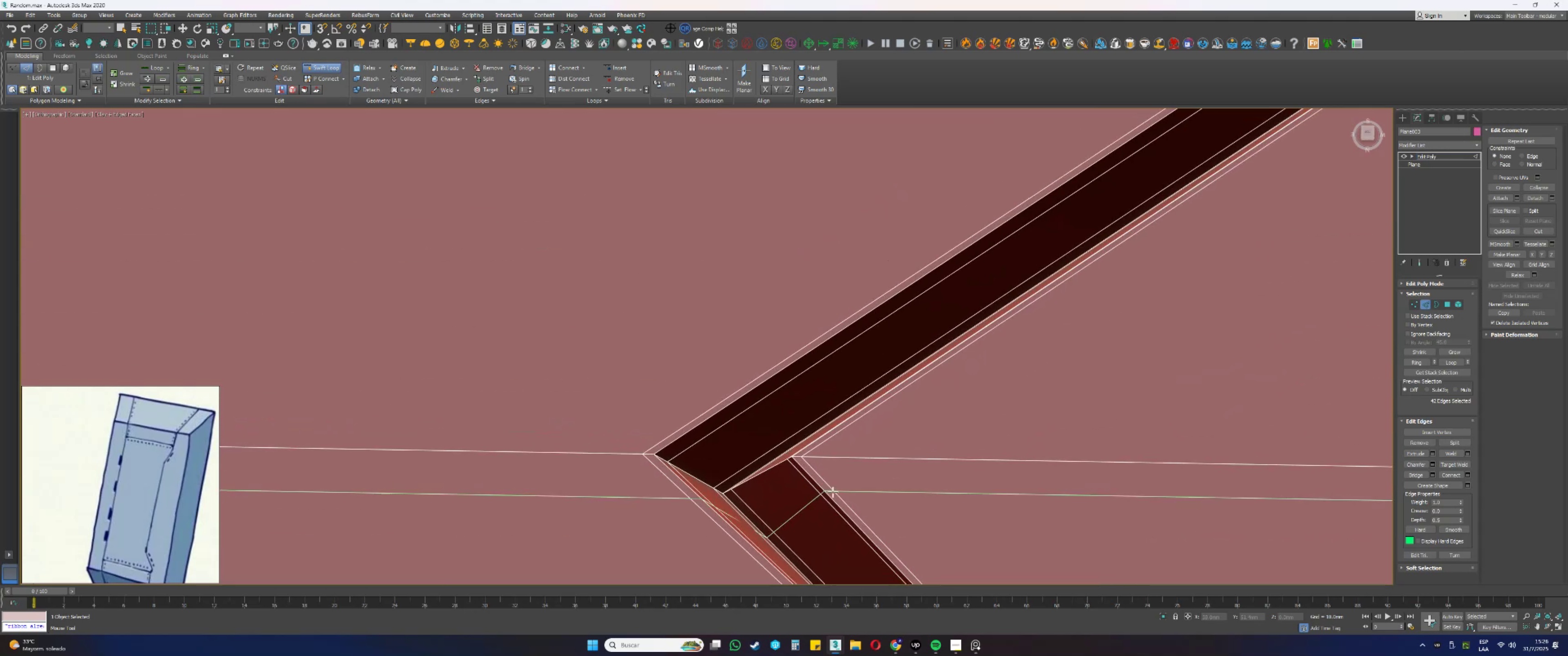 
left_click([827, 475])
 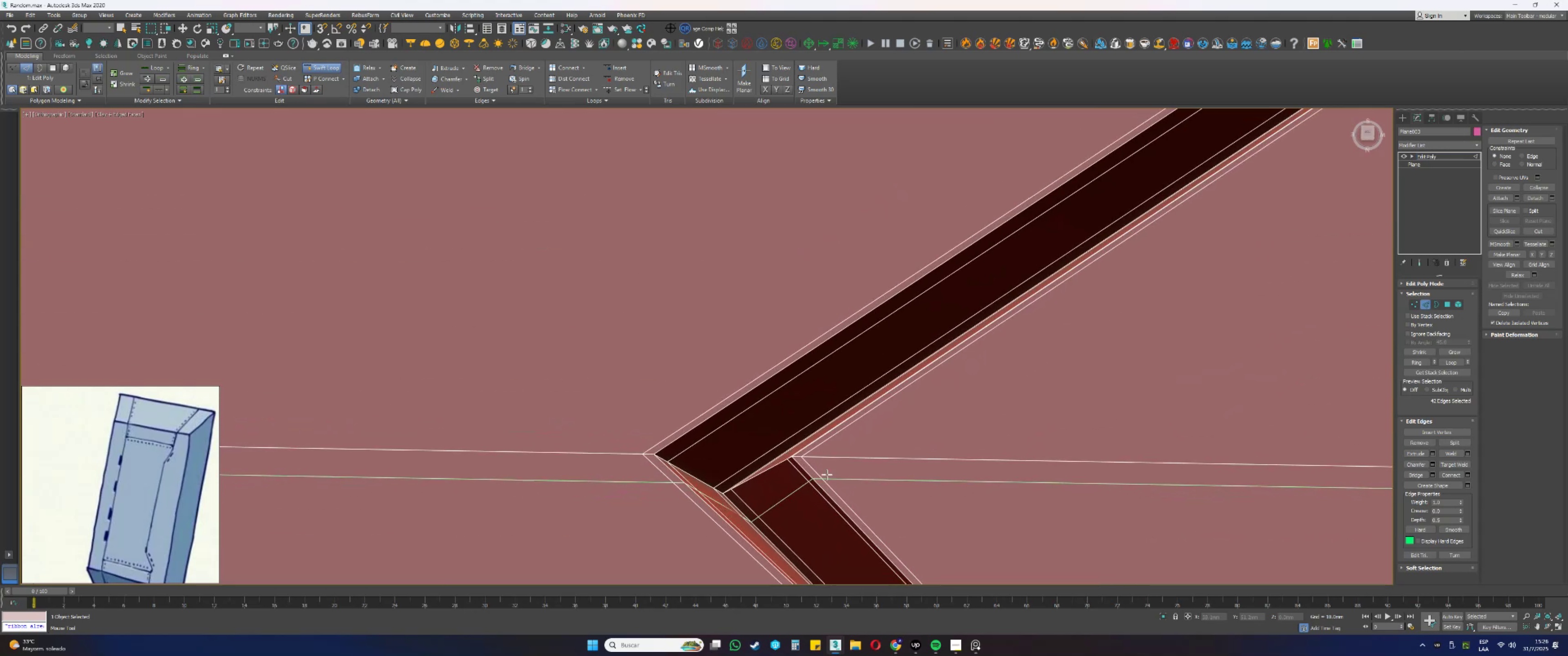 
hold_key(key=ControlLeft, duration=1.74)
hold_key(key=AltLeft, duration=1.5)
left_click_drag(start_coordinate=[832, 477], to_coordinate=[812, 461])
 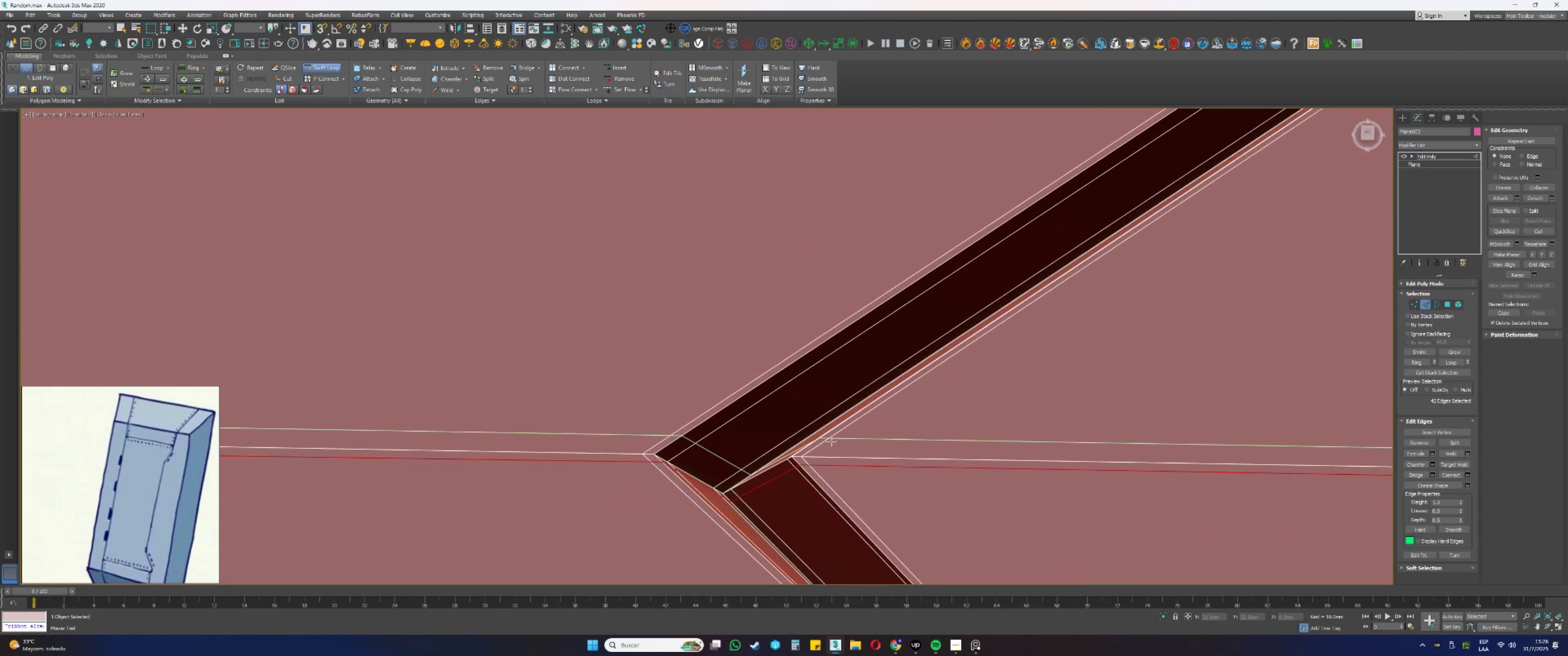 
key(Alt+Control+AltLeft)
 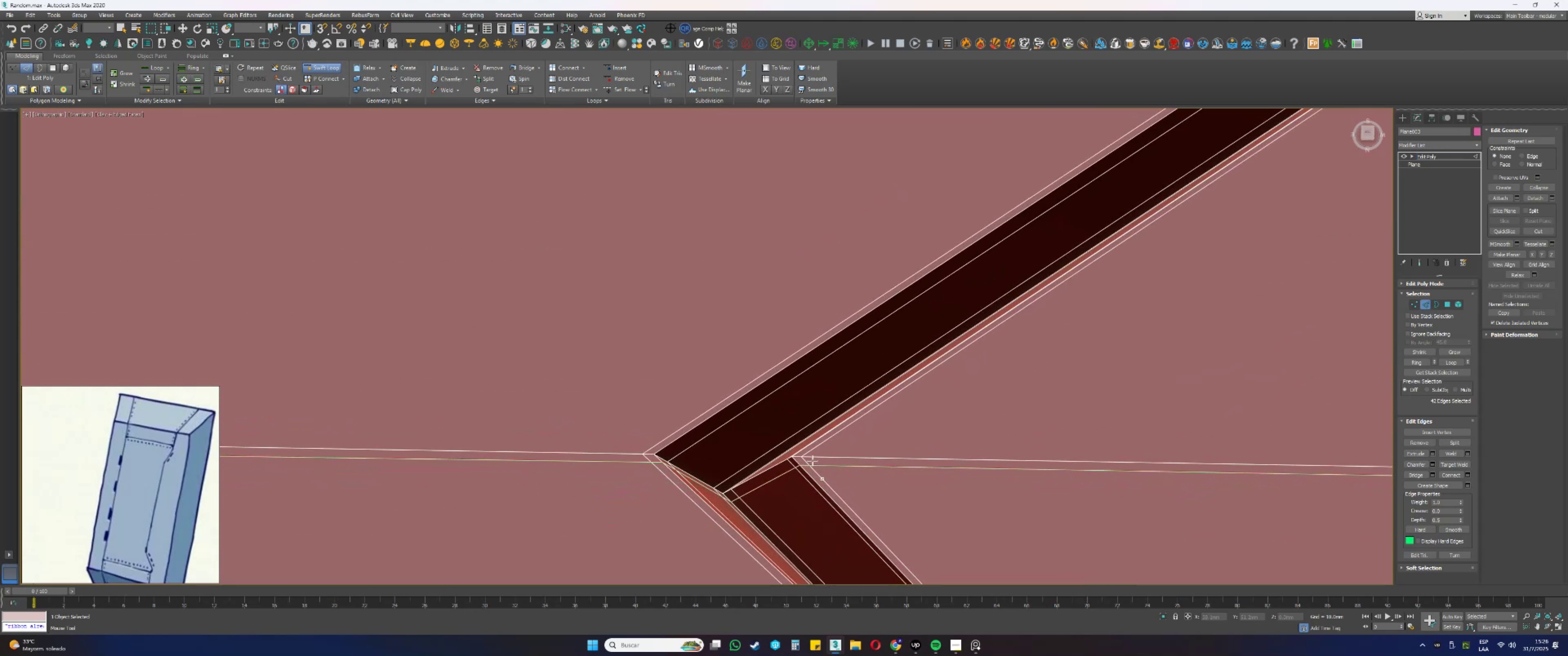 
key(Alt+Control+AltLeft)
 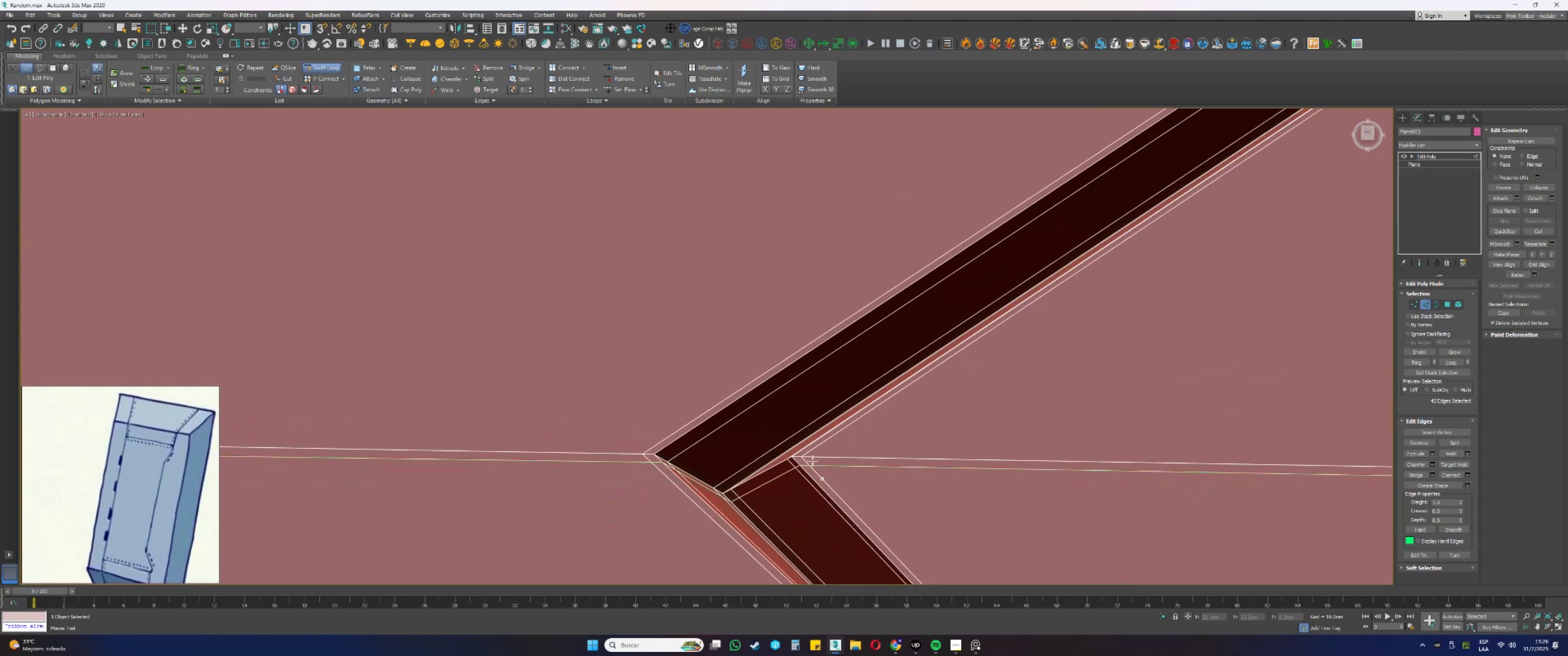 
key(Alt+Control+AltLeft)
 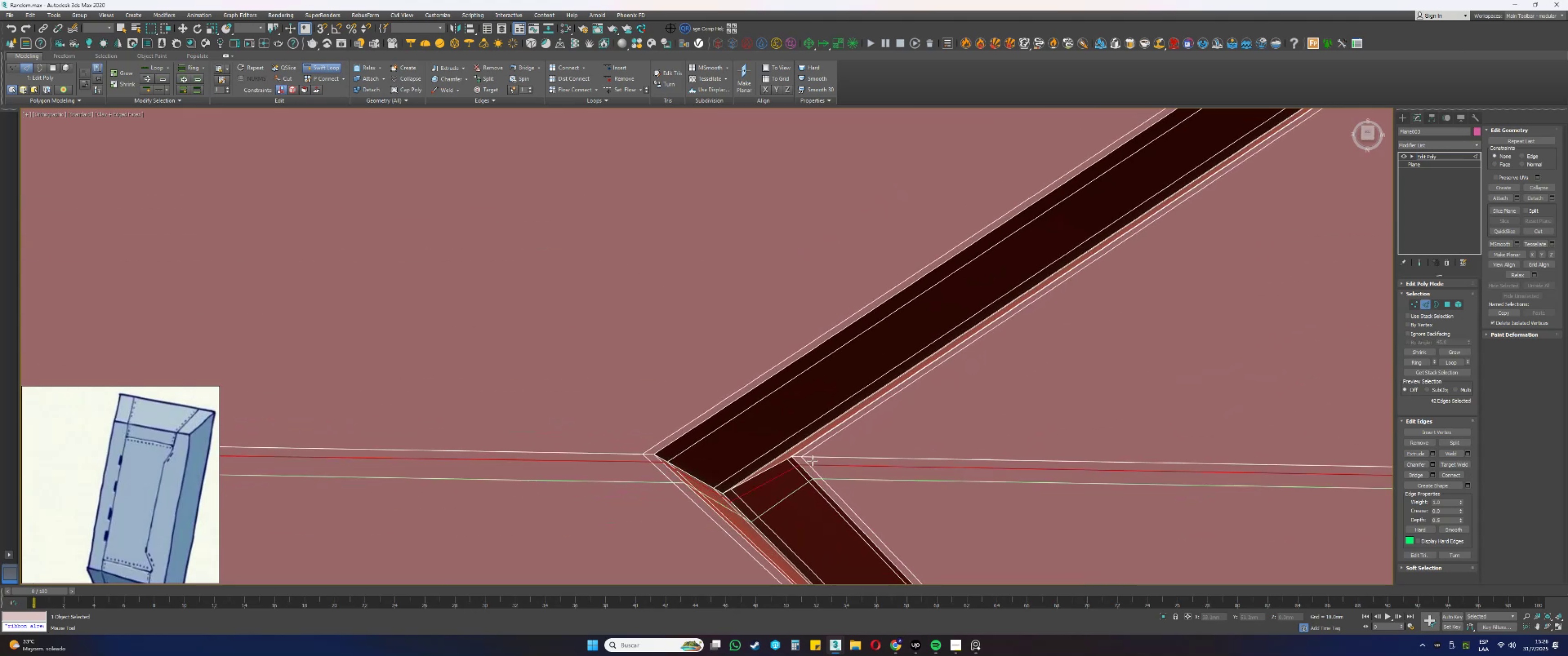 
key(Alt+Control+AltLeft)
 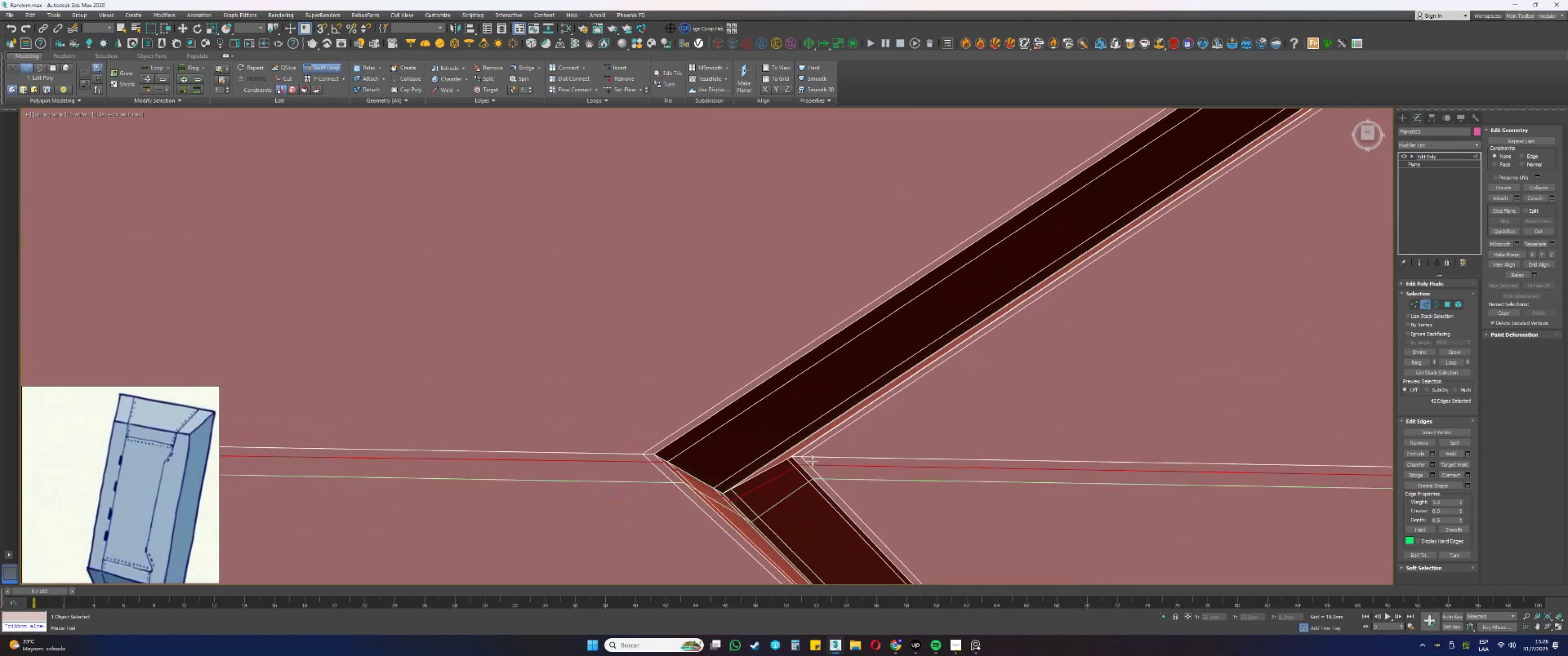 
key(Alt+Control+AltLeft)
 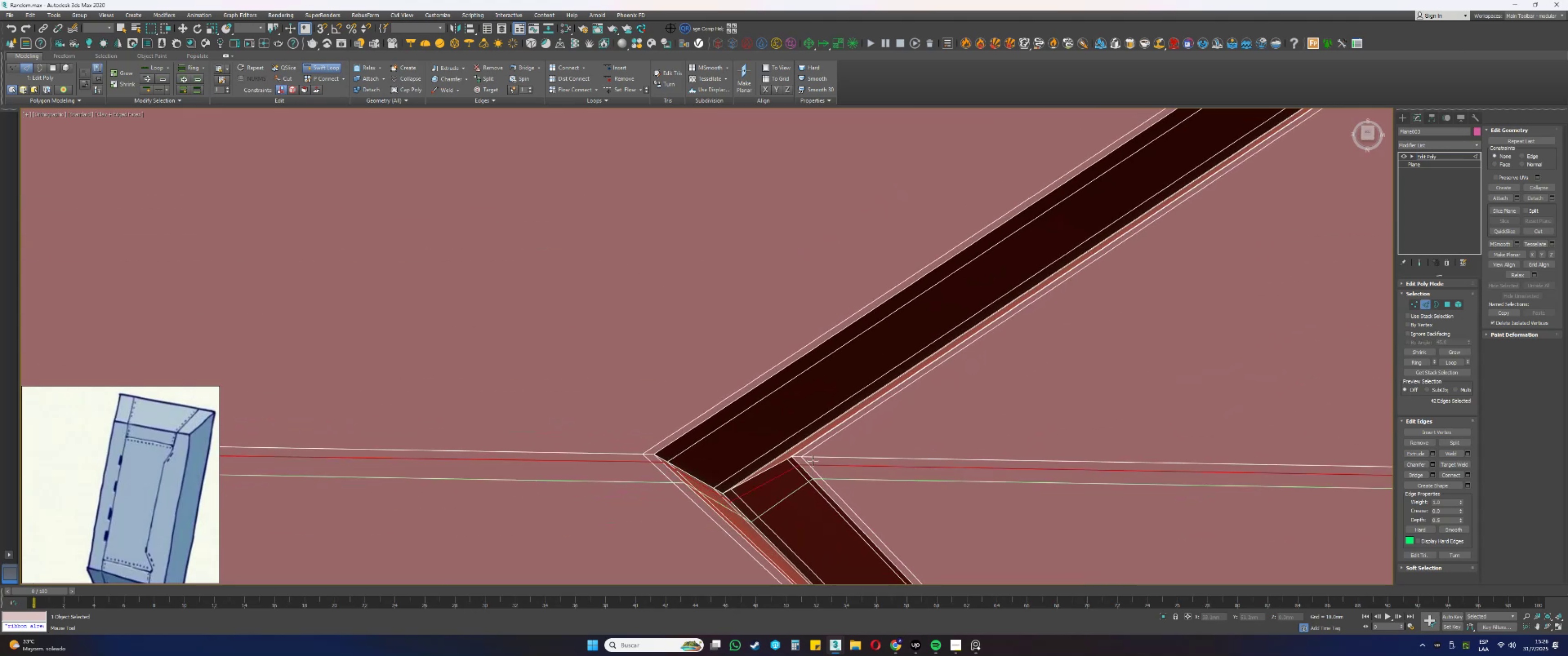 
key(Alt+Control+AltLeft)
 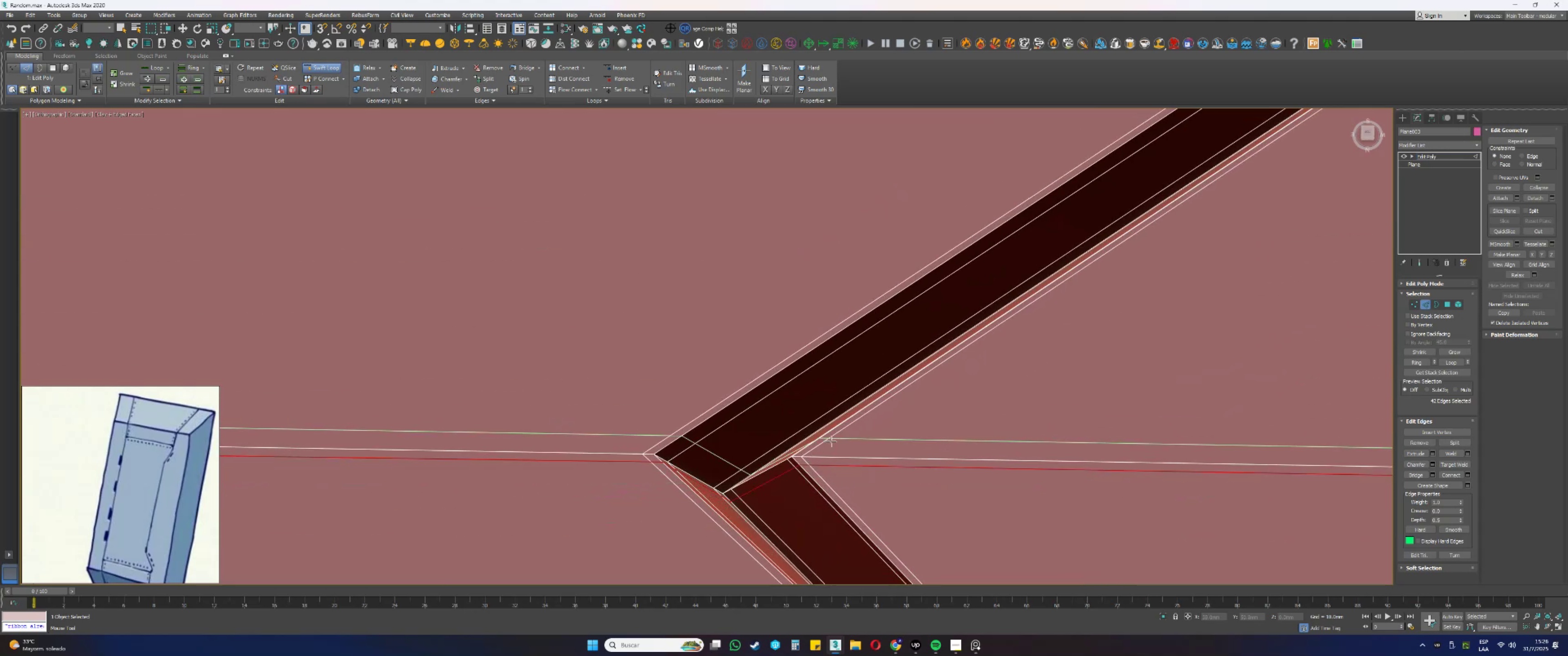 
left_click([831, 441])
 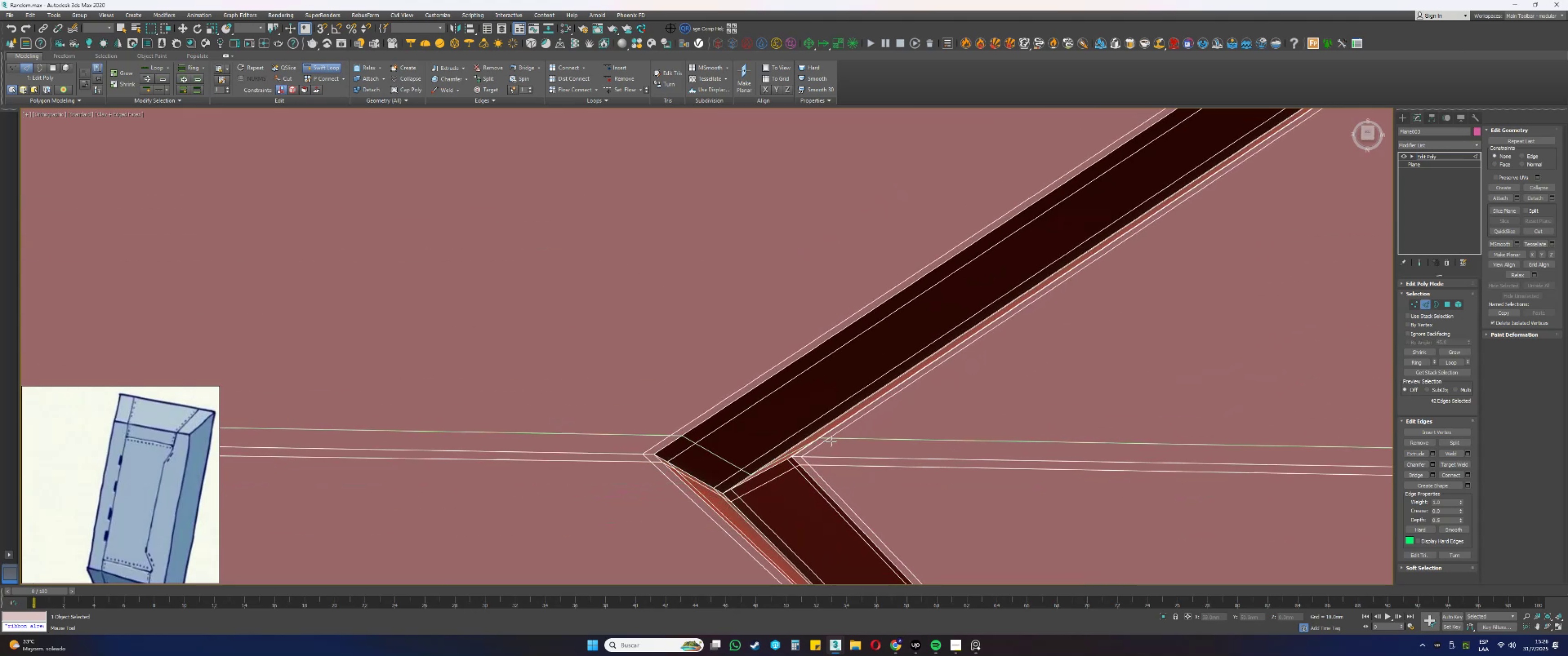 
hold_key(key=AltLeft, duration=1.53)
hold_key(key=ControlLeft, duration=1.53)
left_click_drag(start_coordinate=[841, 440], to_coordinate=[823, 458])
 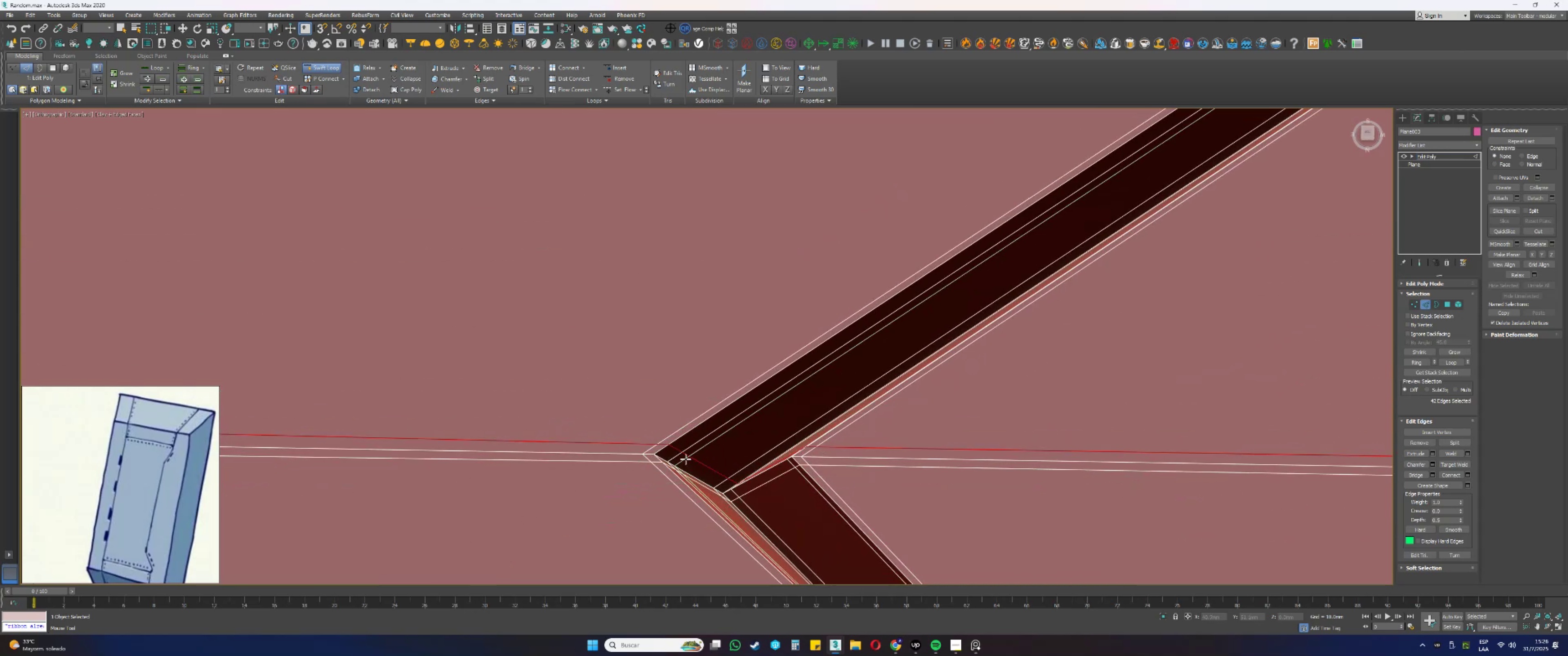 
hold_key(key=ControlLeft, duration=0.68)
 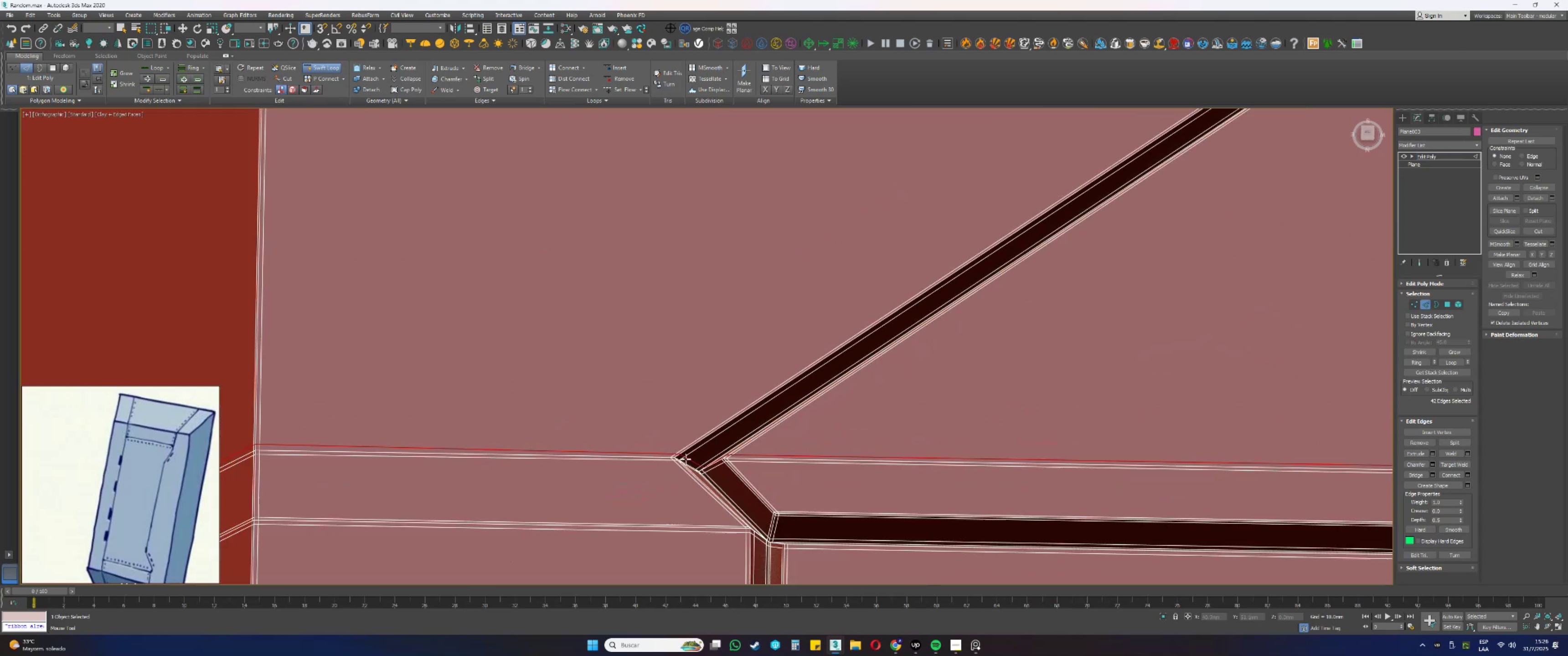 
hold_key(key=AltLeft, duration=0.68)
 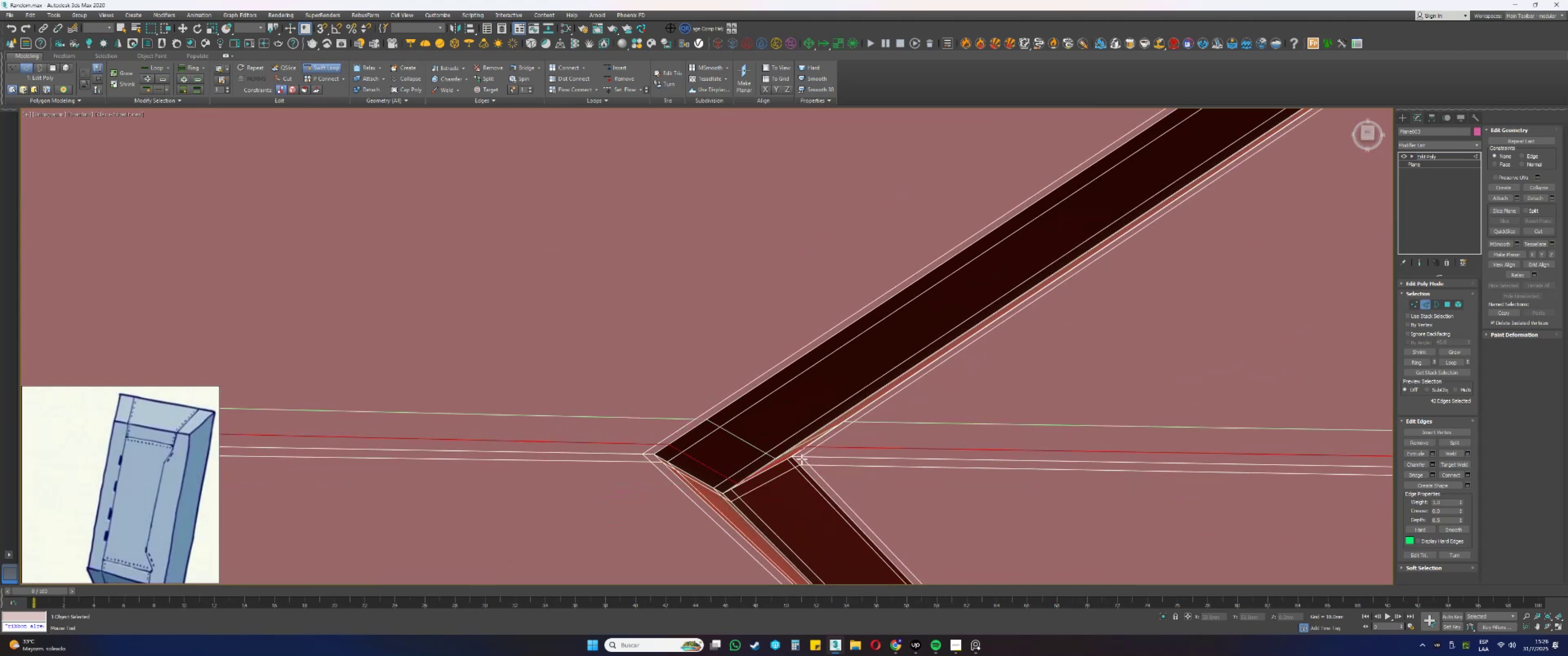 
scroll: coordinate [686, 459], scroll_direction: down, amount: 4.0
 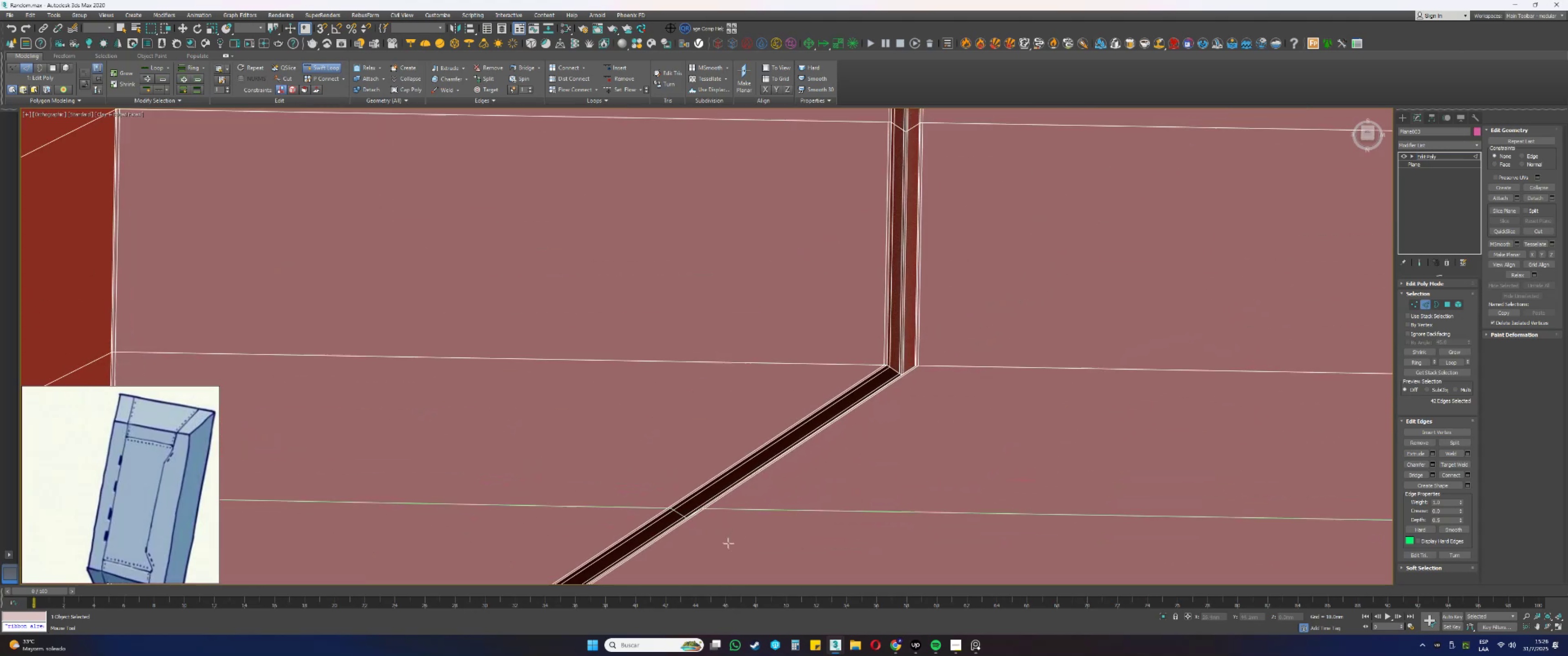 
scroll: coordinate [923, 361], scroll_direction: up, amount: 5.0
 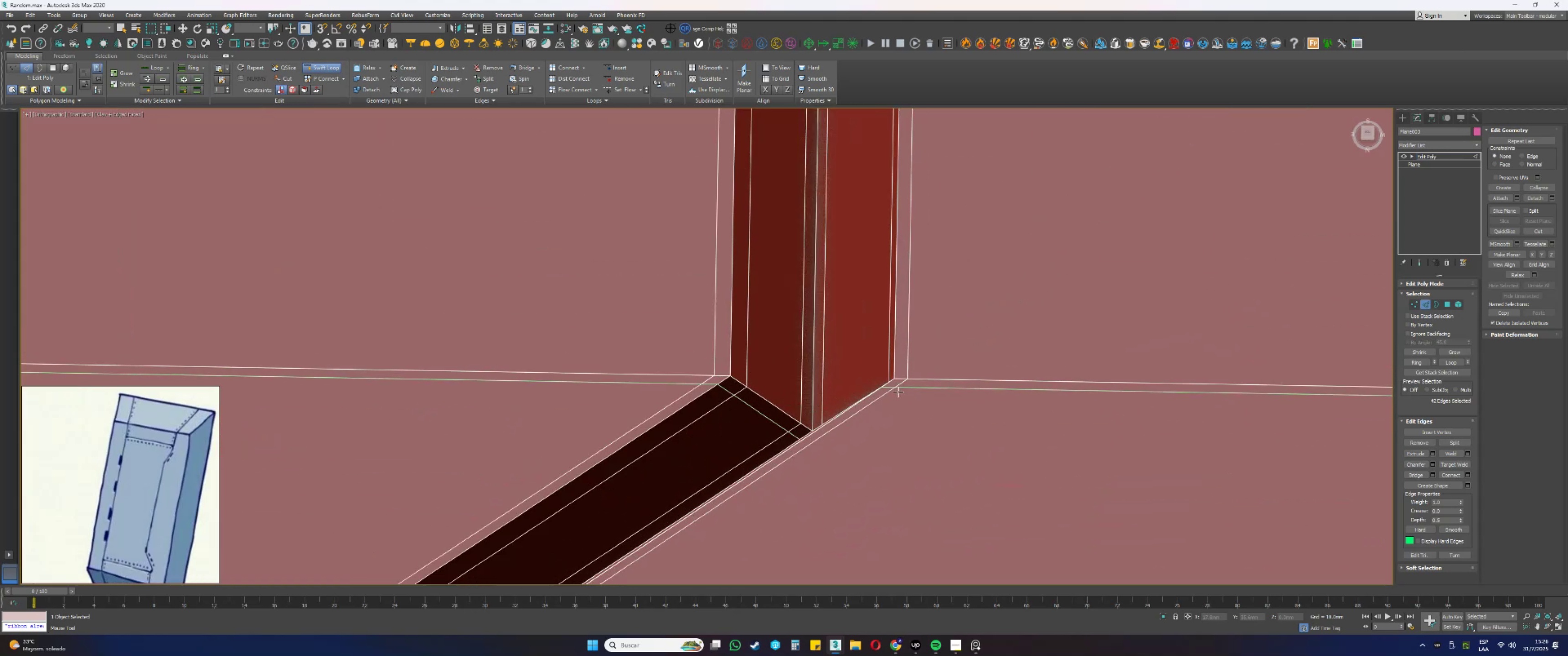 
left_click([882, 406])
 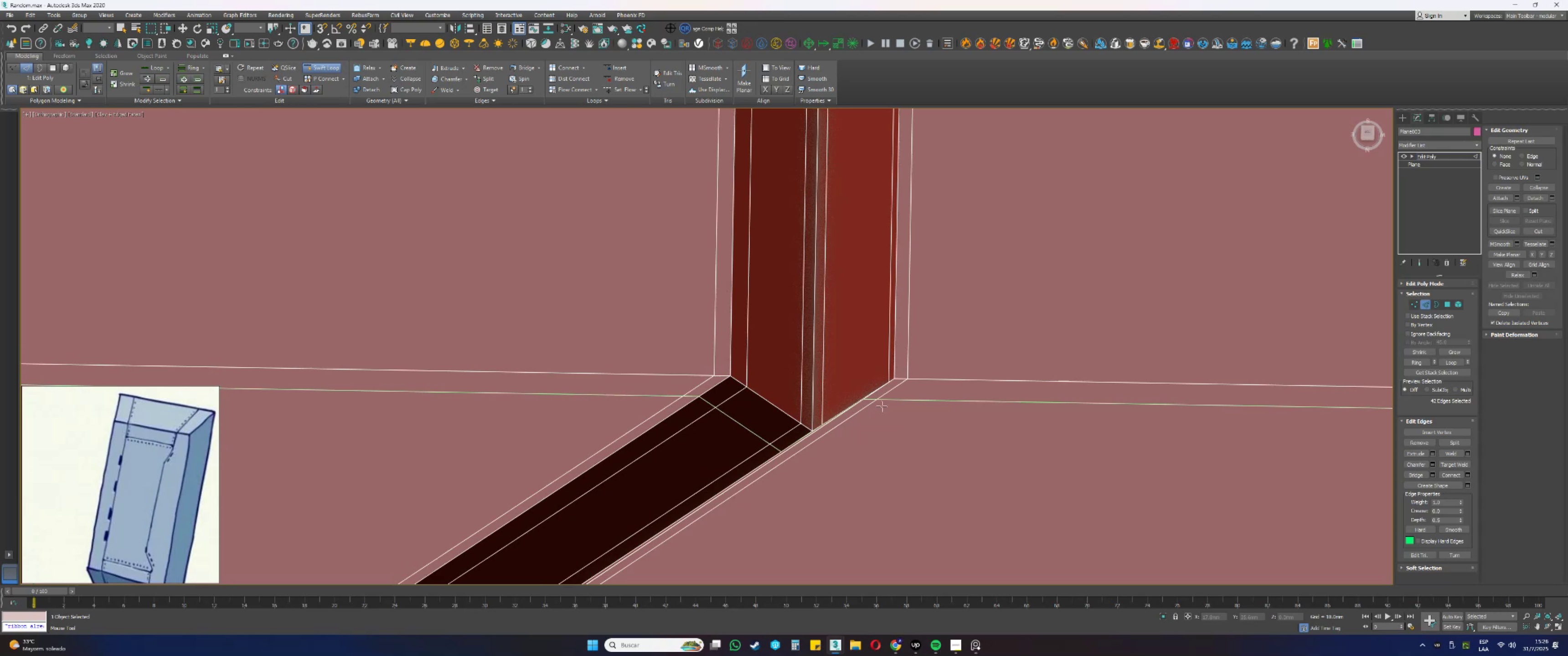 
hold_key(key=AltLeft, duration=0.98)
hold_key(key=ControlLeft, duration=0.99)
left_click_drag(start_coordinate=[890, 401], to_coordinate=[900, 397])
 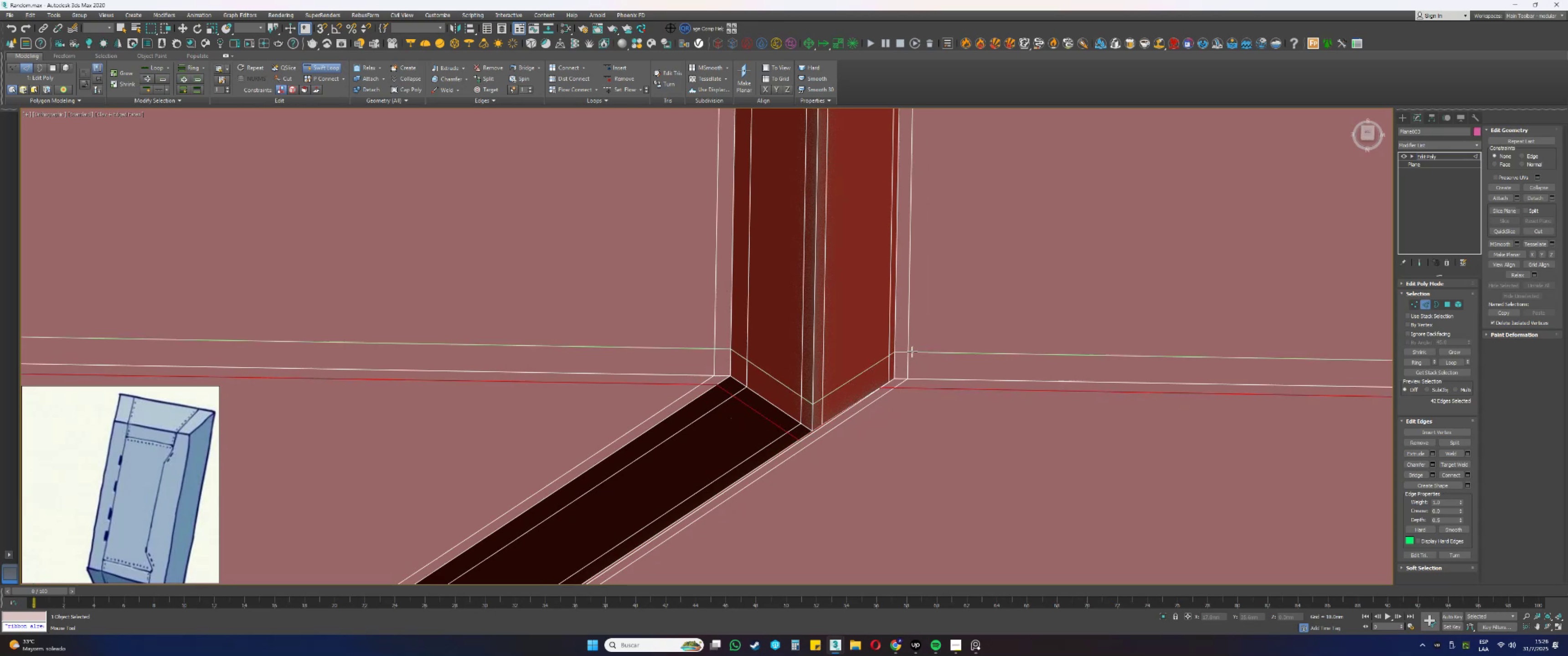 
left_click([910, 339])
 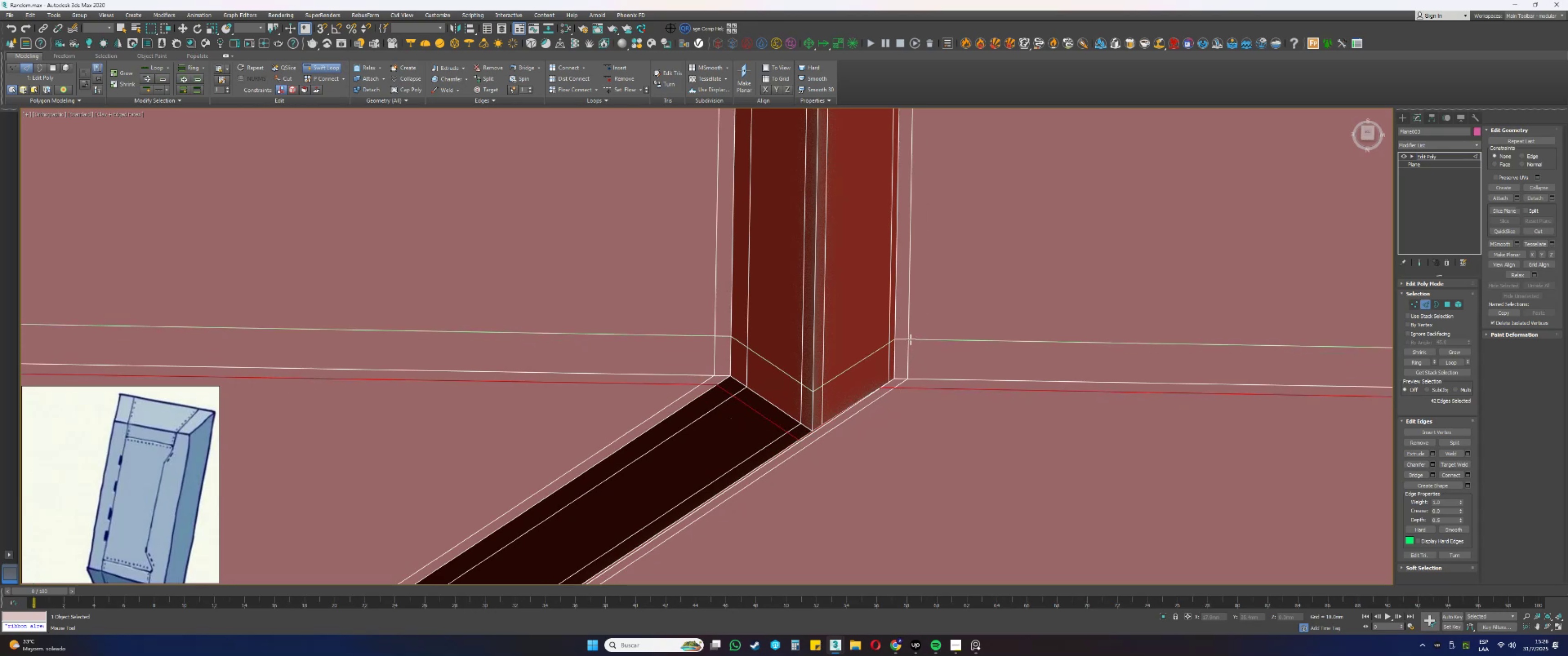 
hold_key(key=AltLeft, duration=1.09)
hold_key(key=ControlLeft, duration=1.08)
left_click_drag(start_coordinate=[921, 340], to_coordinate=[923, 368])
 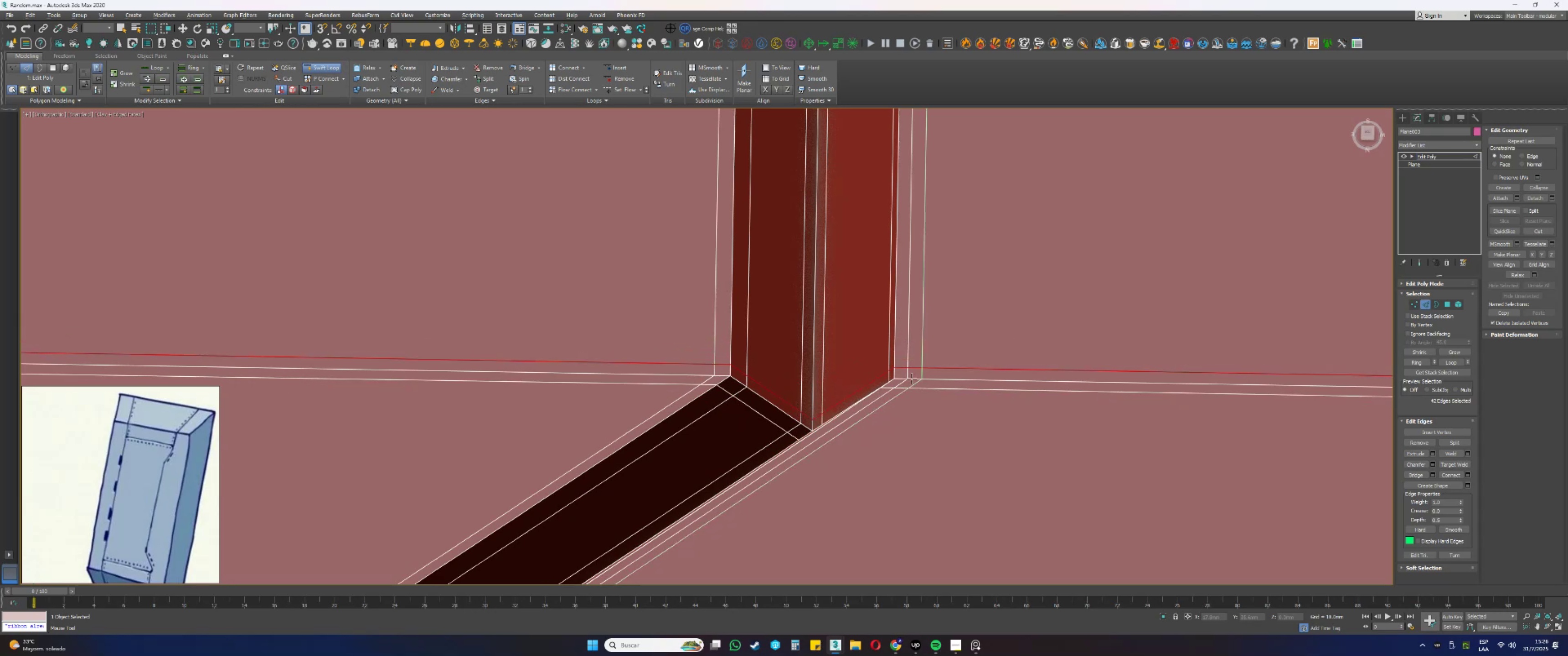 
scroll: coordinate [824, 449], scroll_direction: down, amount: 7.0
 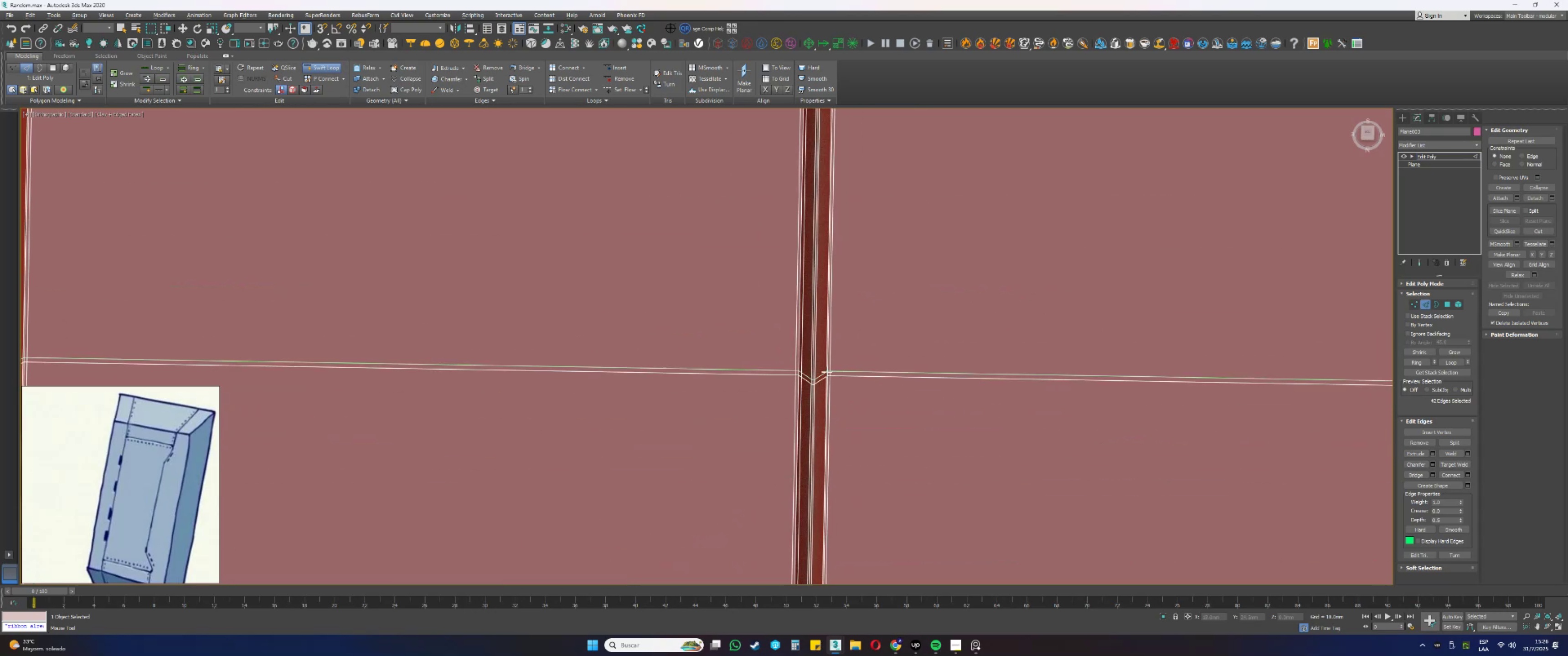 
scroll: coordinate [835, 524], scroll_direction: none, amount: 0.0
 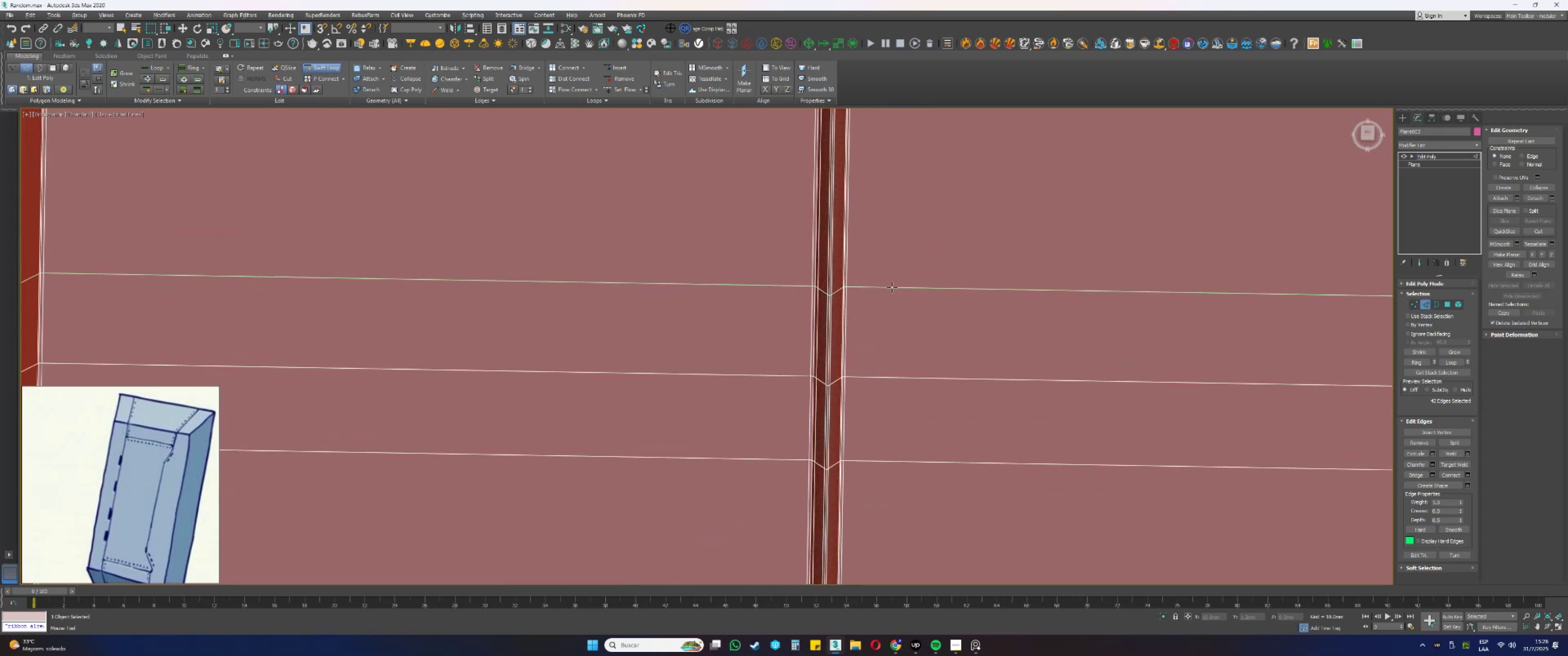 
scroll: coordinate [879, 474], scroll_direction: down, amount: 5.0
 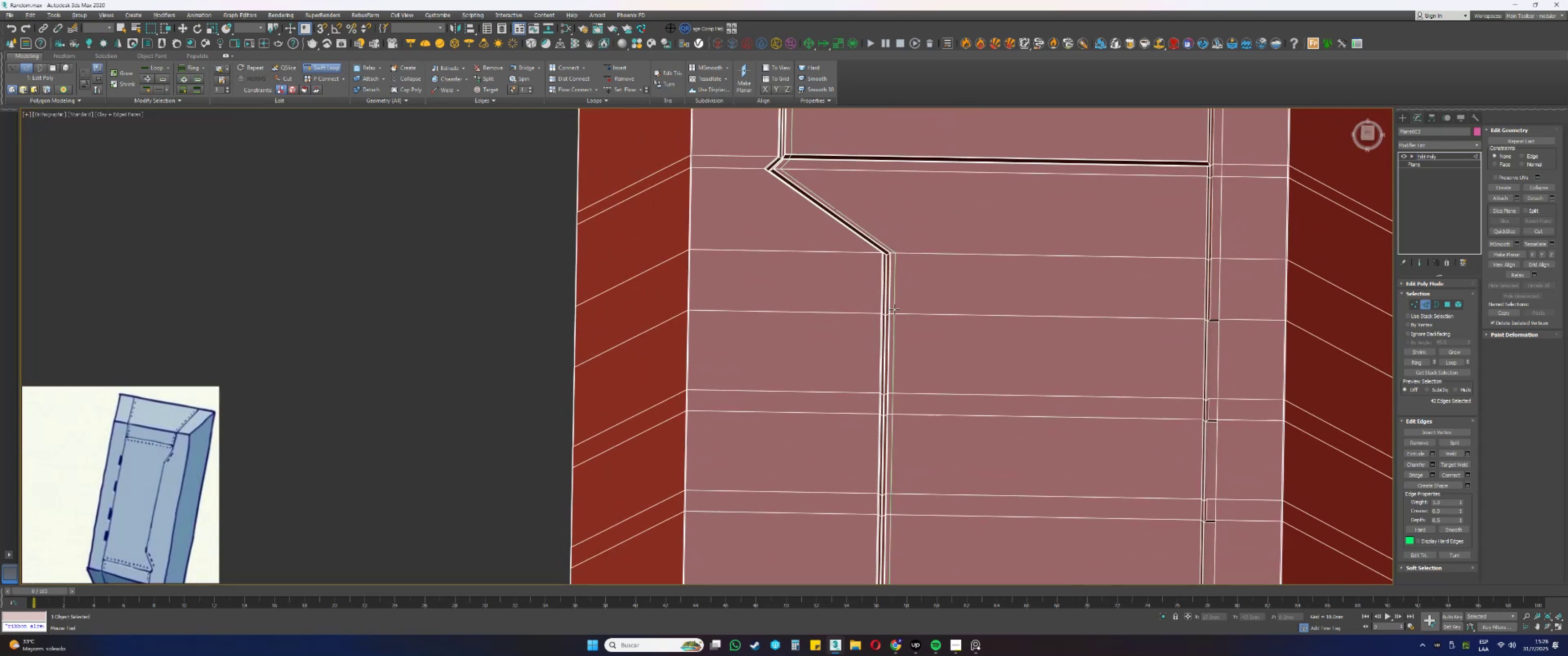 
scroll: coordinate [865, 273], scroll_direction: up, amount: 8.0
 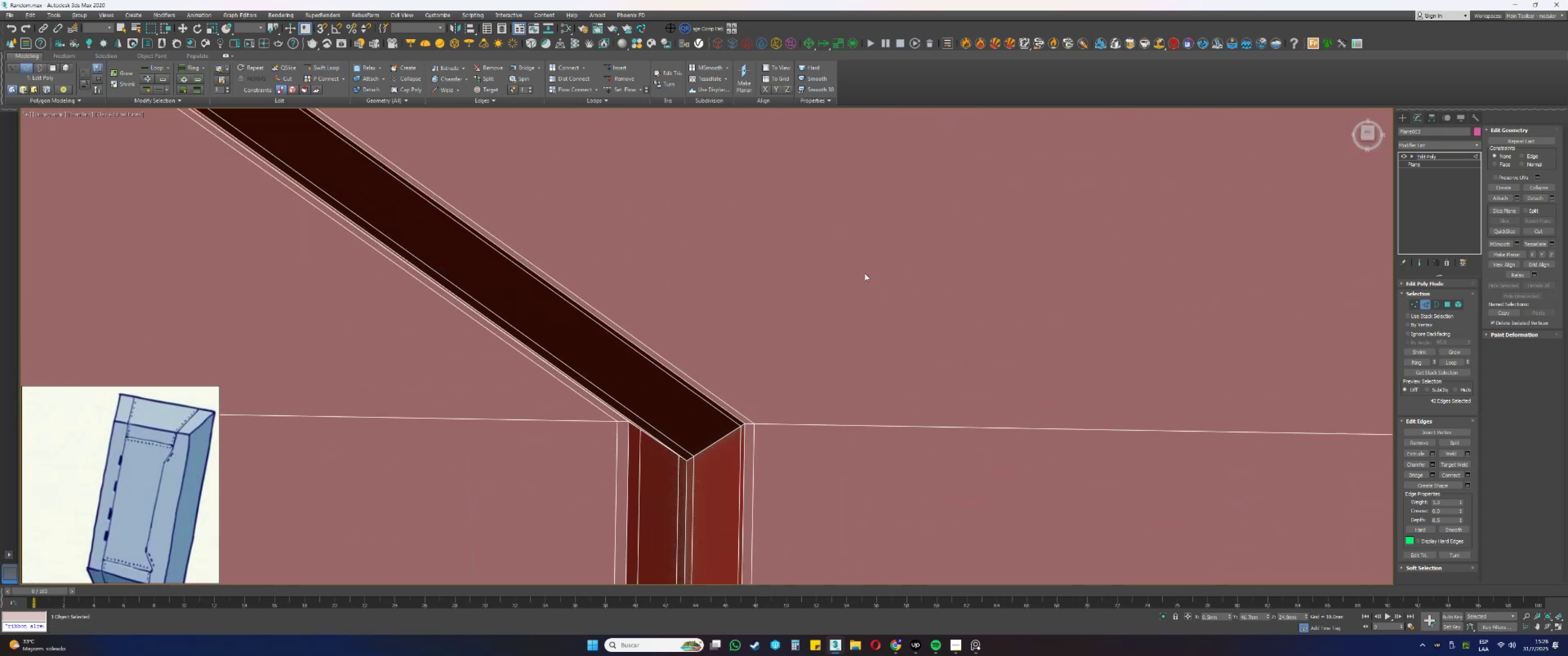 
right_click([865, 273])
 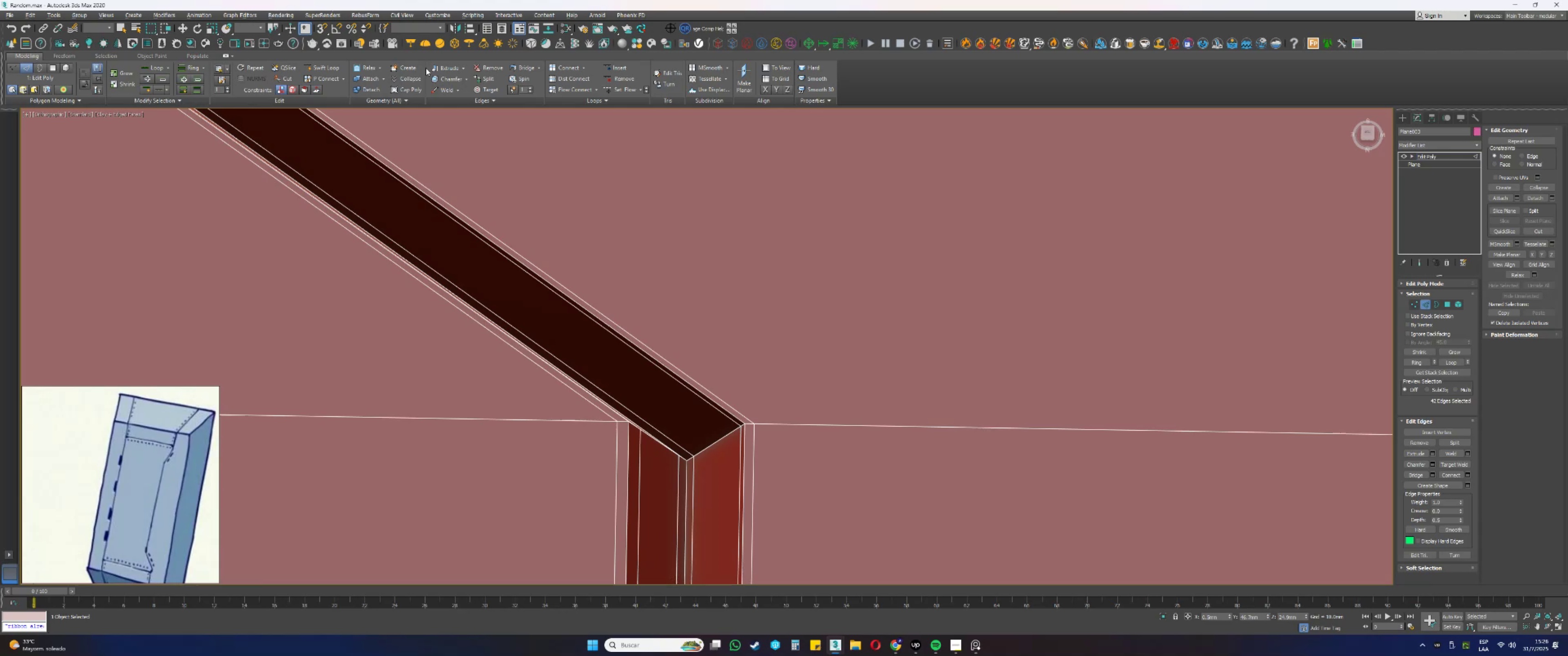 
left_click([325, 72])
 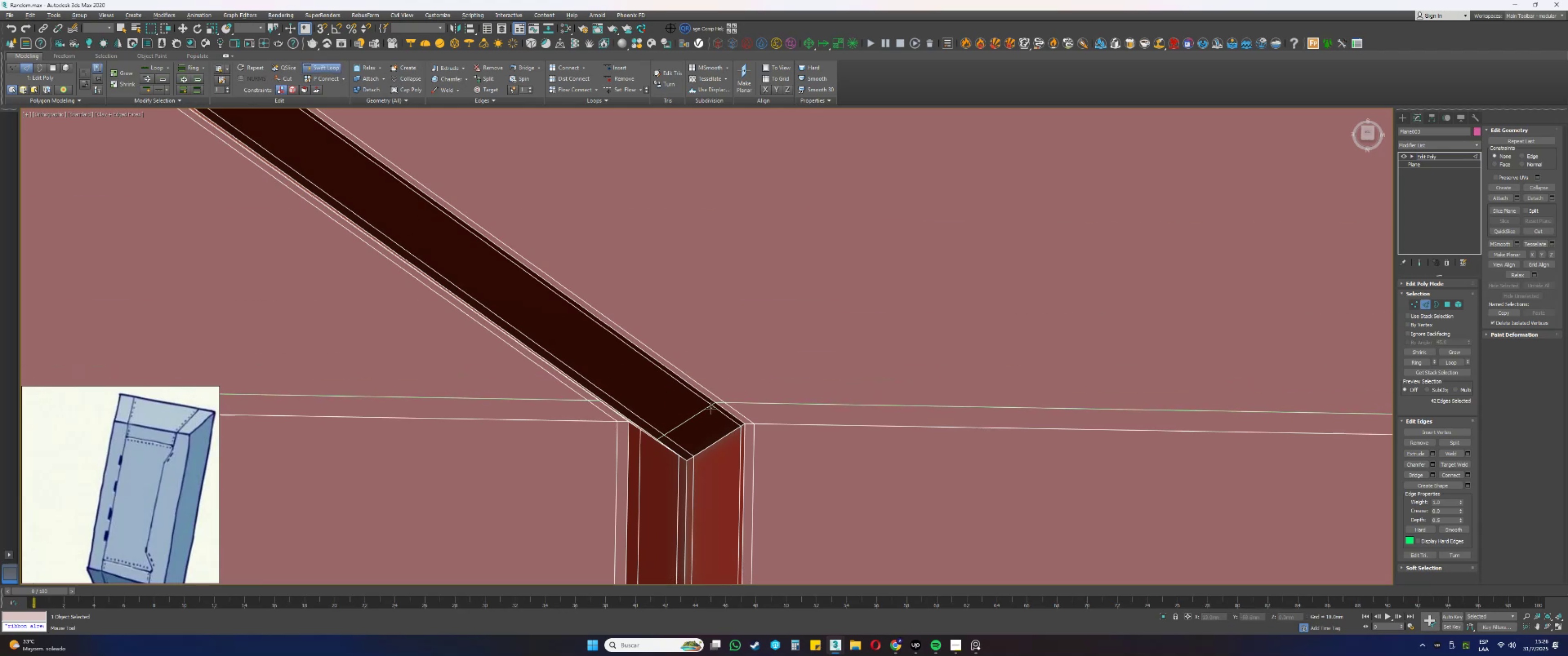 
left_click([710, 407])
 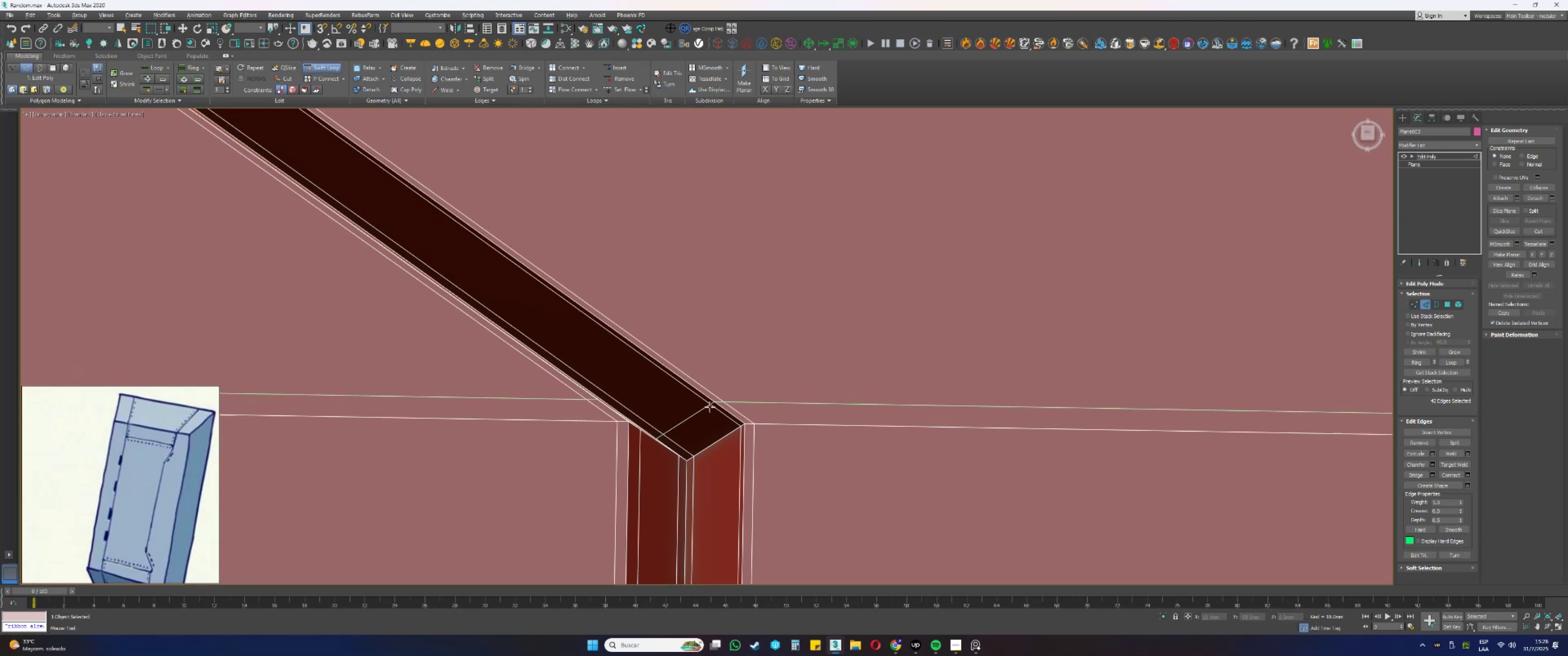 
hold_key(key=ControlLeft, duration=1.26)
hold_key(key=AltLeft, duration=1.27)
left_click_drag(start_coordinate=[706, 409], to_coordinate=[728, 425])
 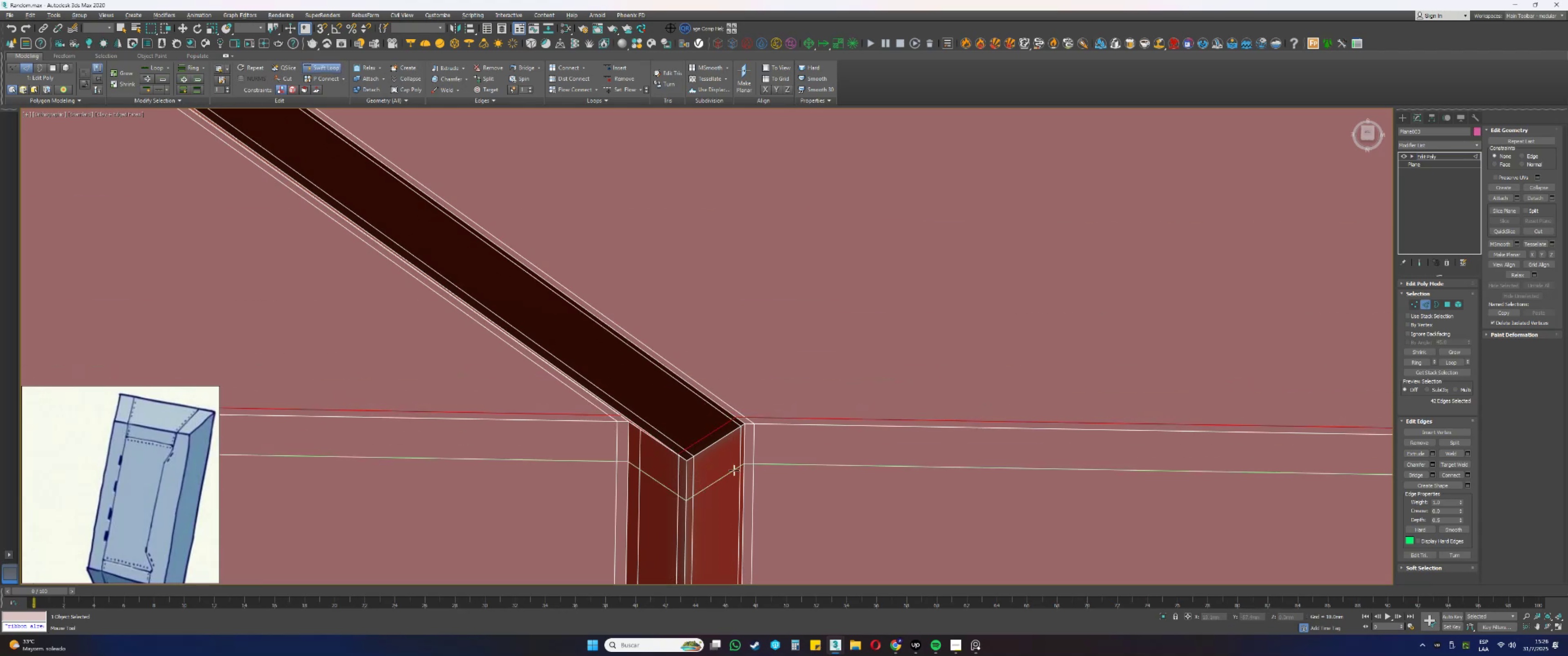 
left_click([738, 487])
 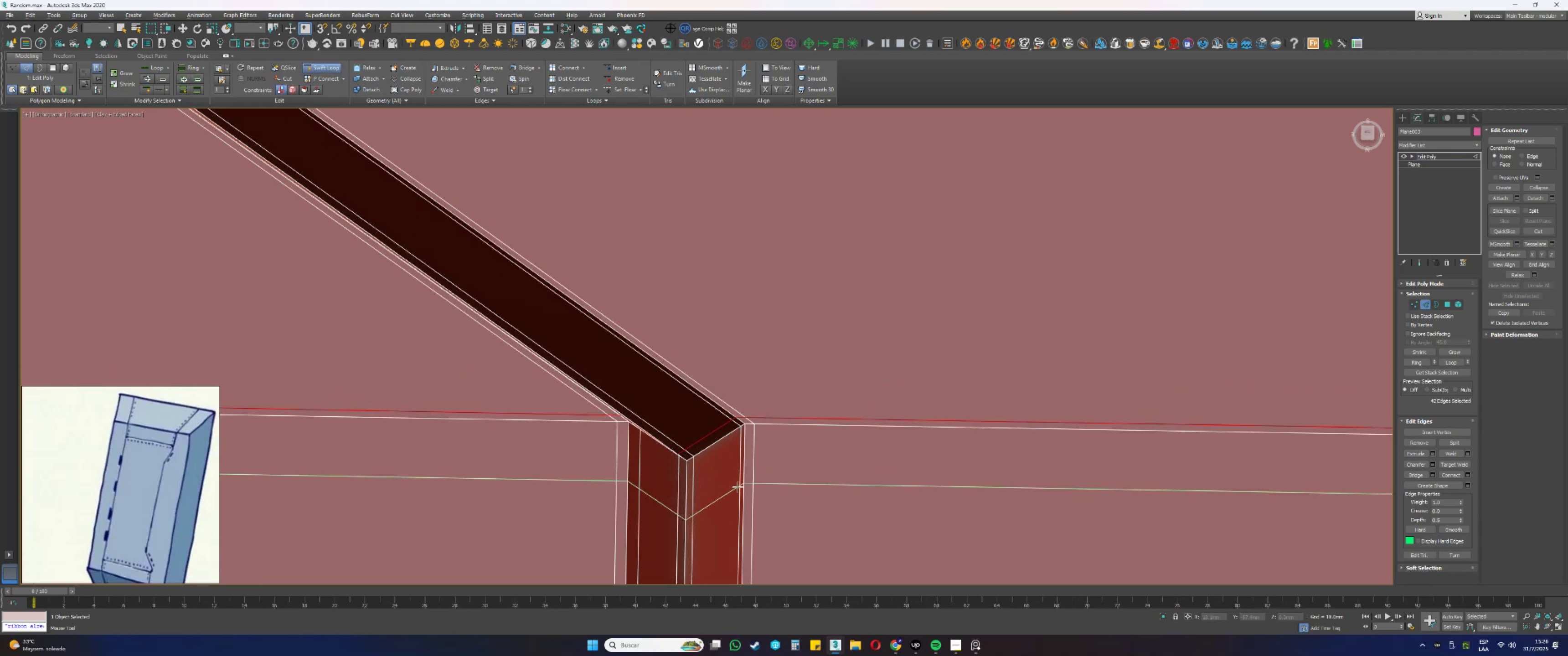 
hold_key(key=AltLeft, duration=1.62)
hold_key(key=ControlLeft, duration=1.53)
left_click_drag(start_coordinate=[732, 490], to_coordinate=[722, 436])
 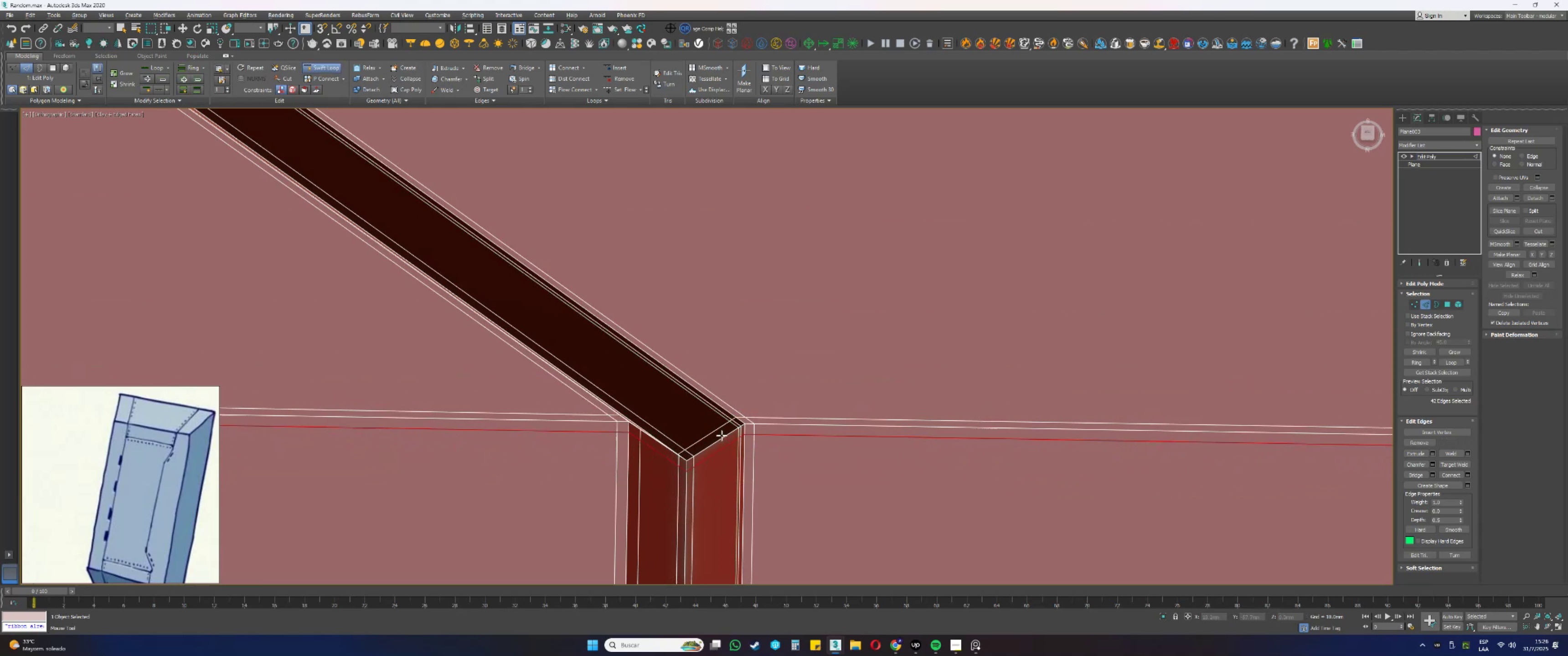 
key(Alt+Control+ControlLeft)
 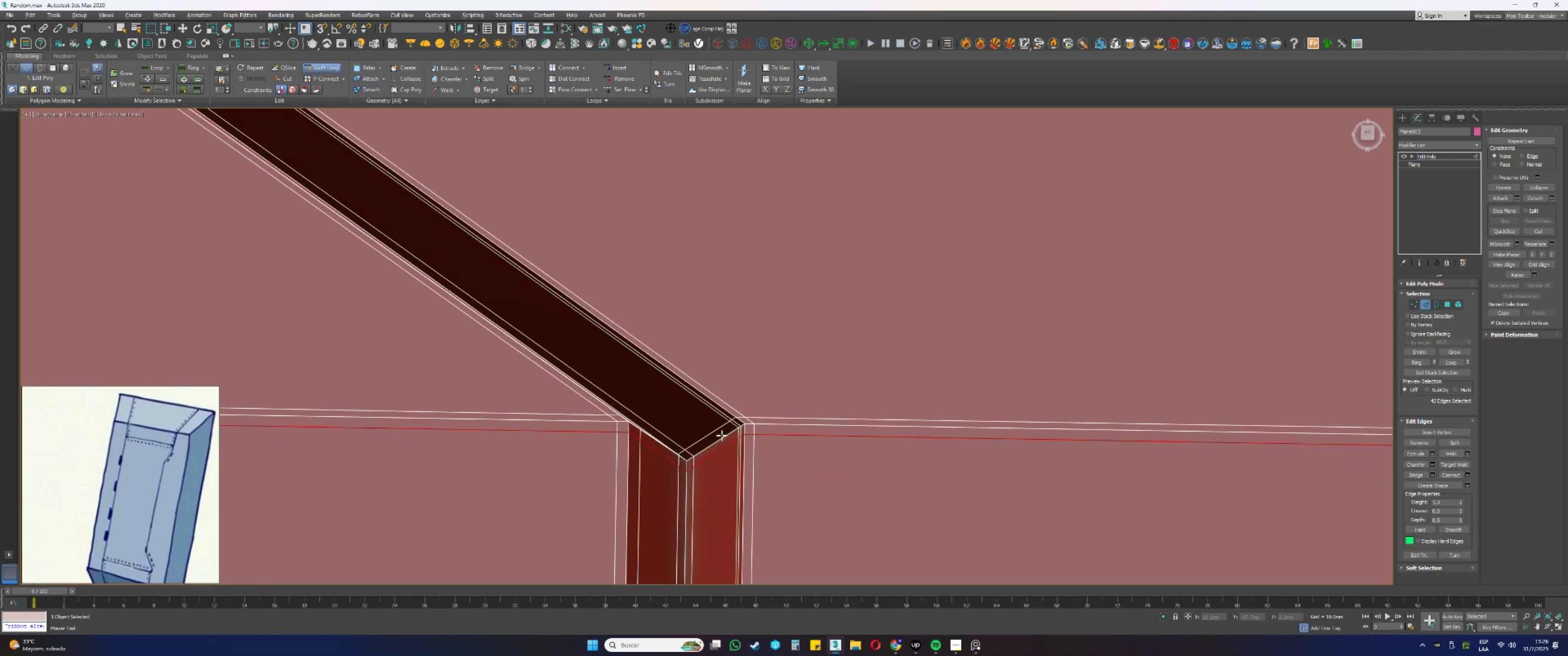 
key(Alt+Control+ControlLeft)
 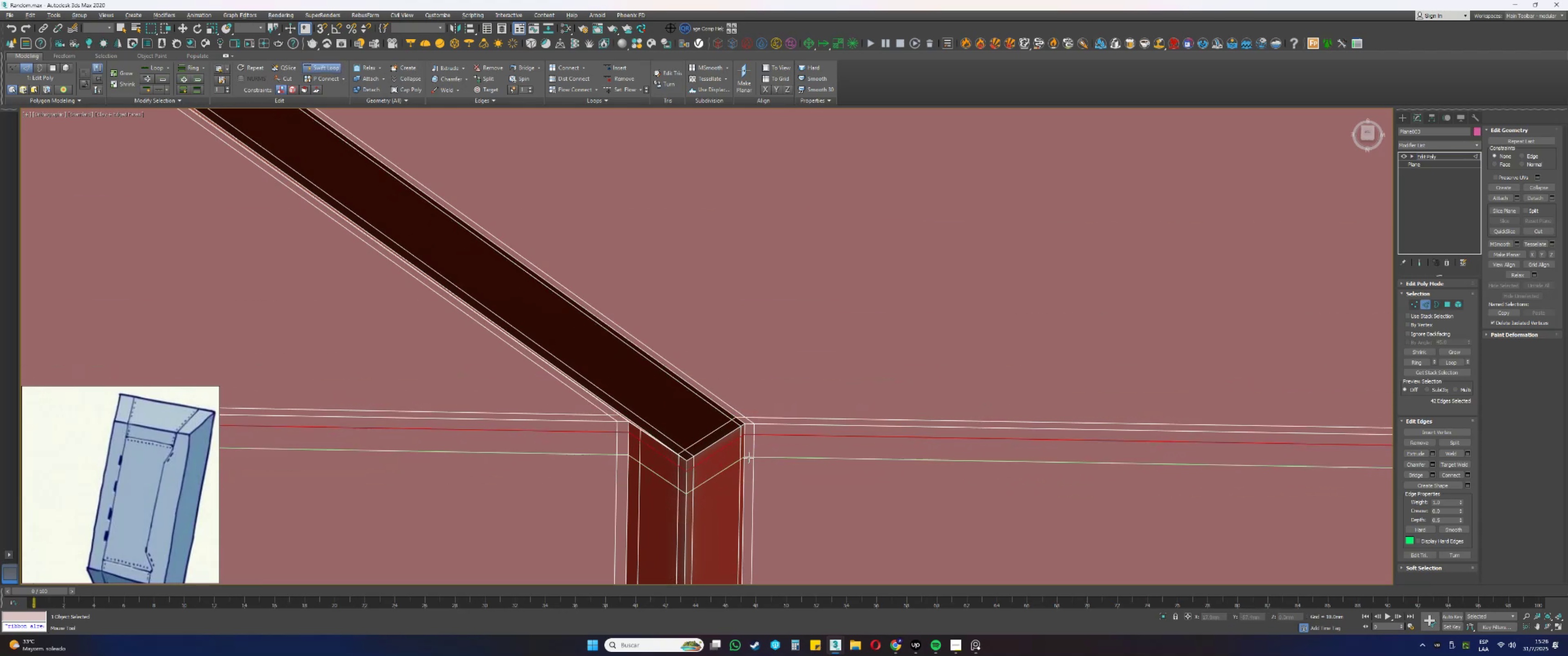 
scroll: coordinate [788, 487], scroll_direction: down, amount: 6.0
 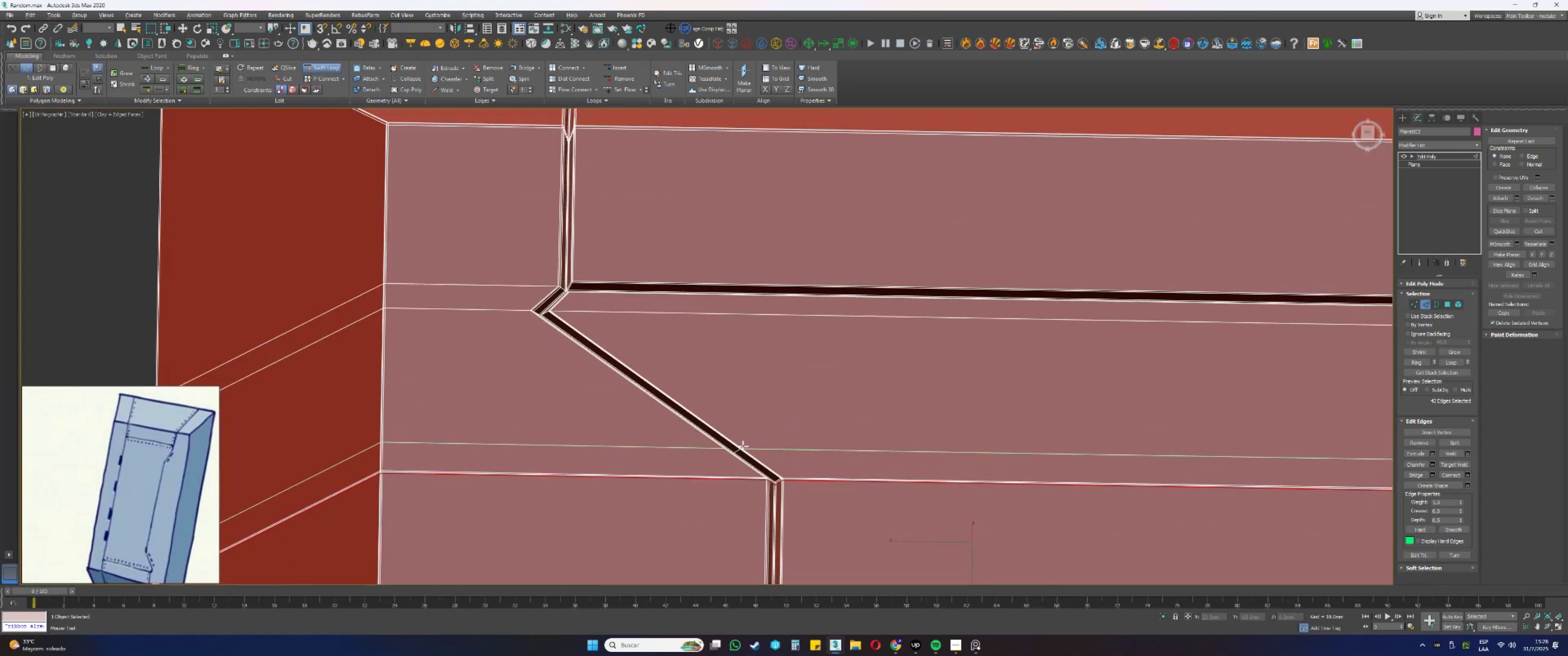 
scroll: coordinate [540, 311], scroll_direction: up, amount: 7.0
 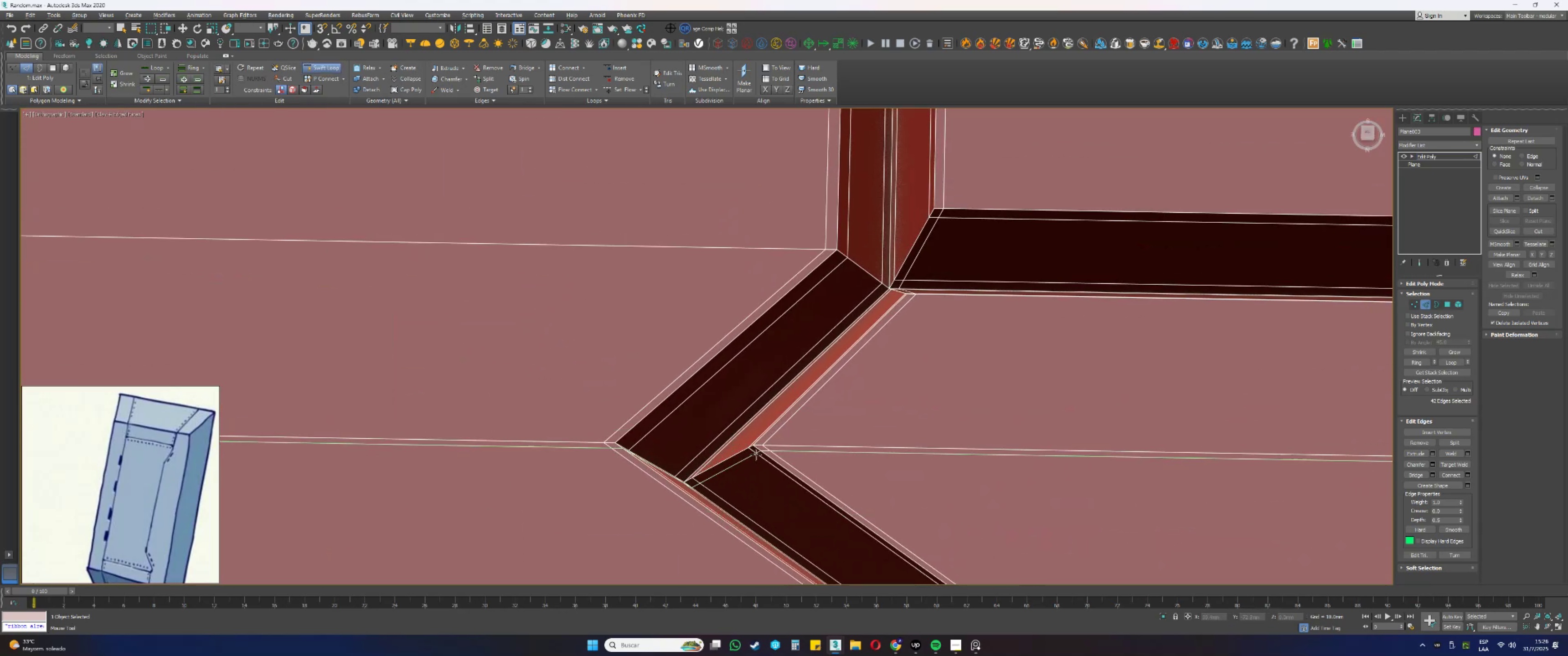 
left_click([791, 472])
 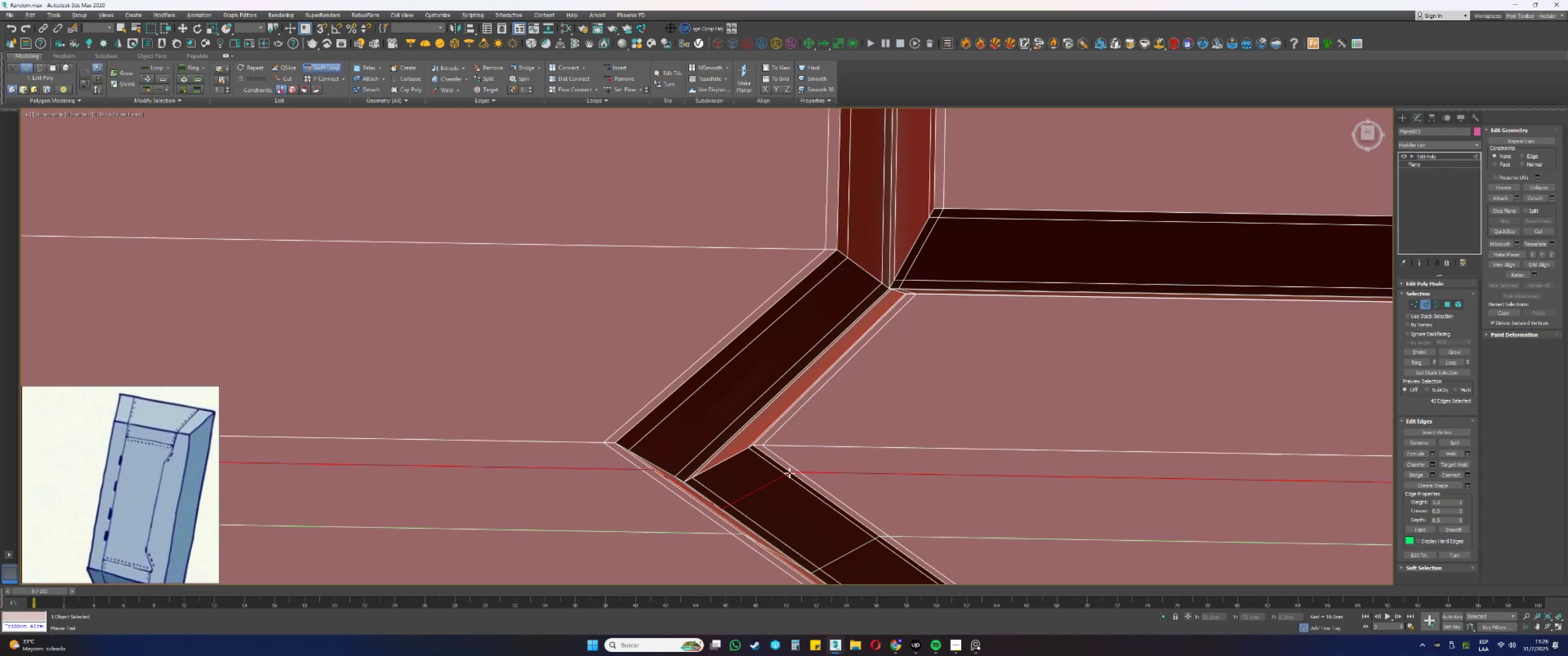 
hold_key(key=ControlLeft, duration=1.81)
hold_key(key=AltLeft, duration=1.53)
left_click_drag(start_coordinate=[783, 477], to_coordinate=[754, 463])
 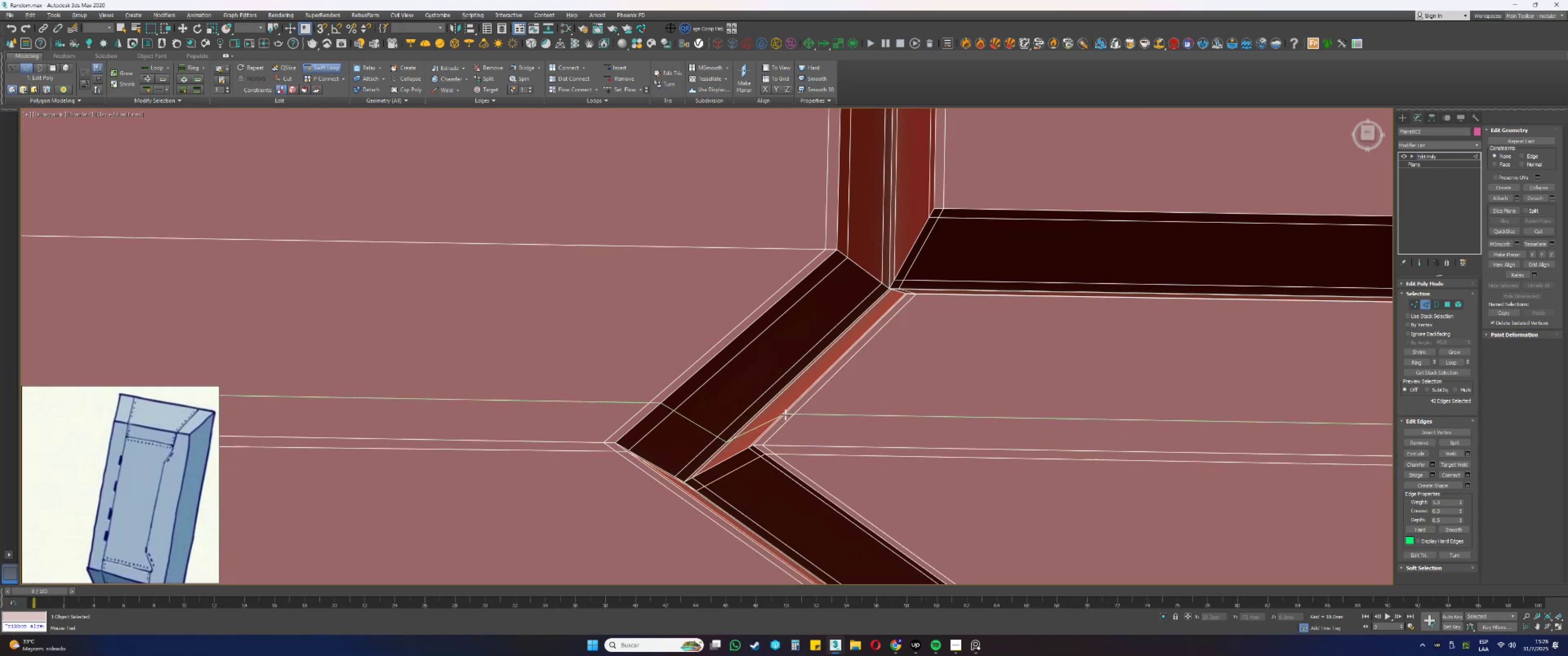 
key(Alt+Control+AltLeft)
 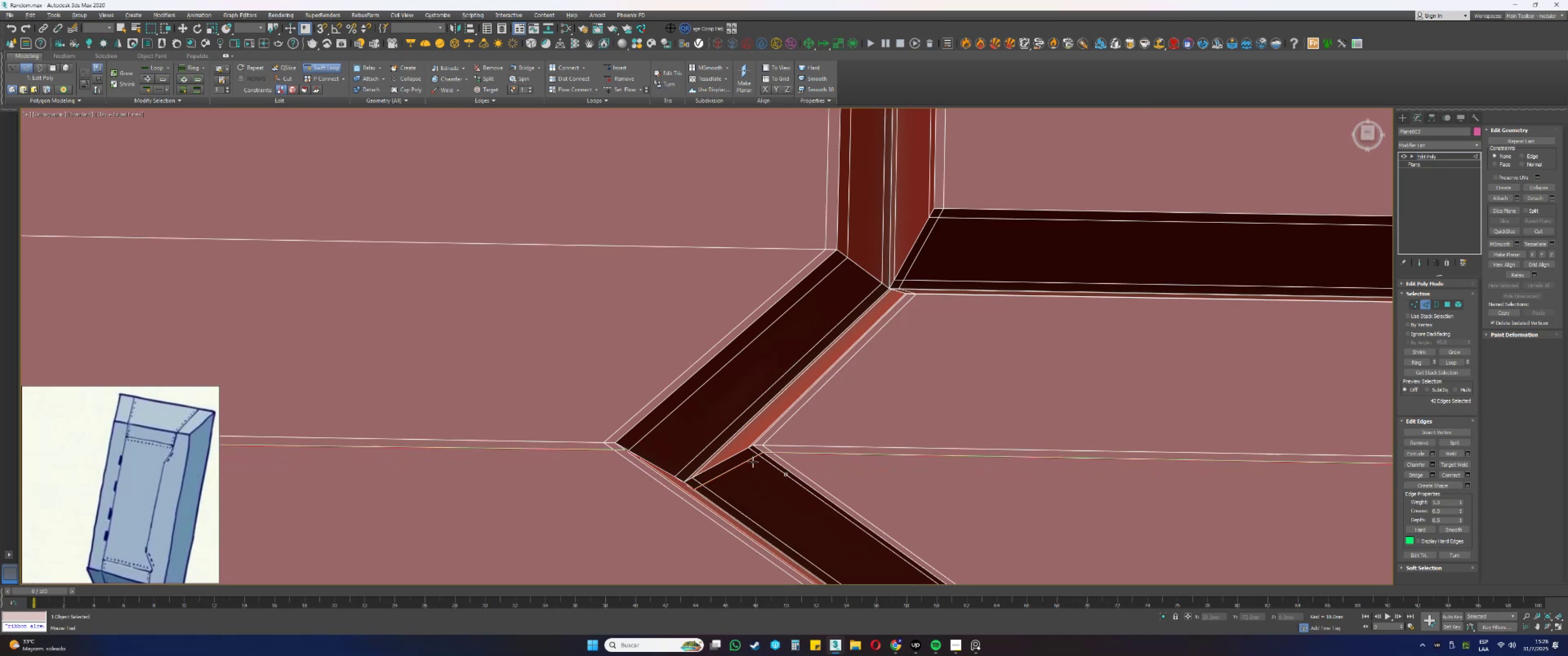 
key(Alt+Control+AltLeft)
 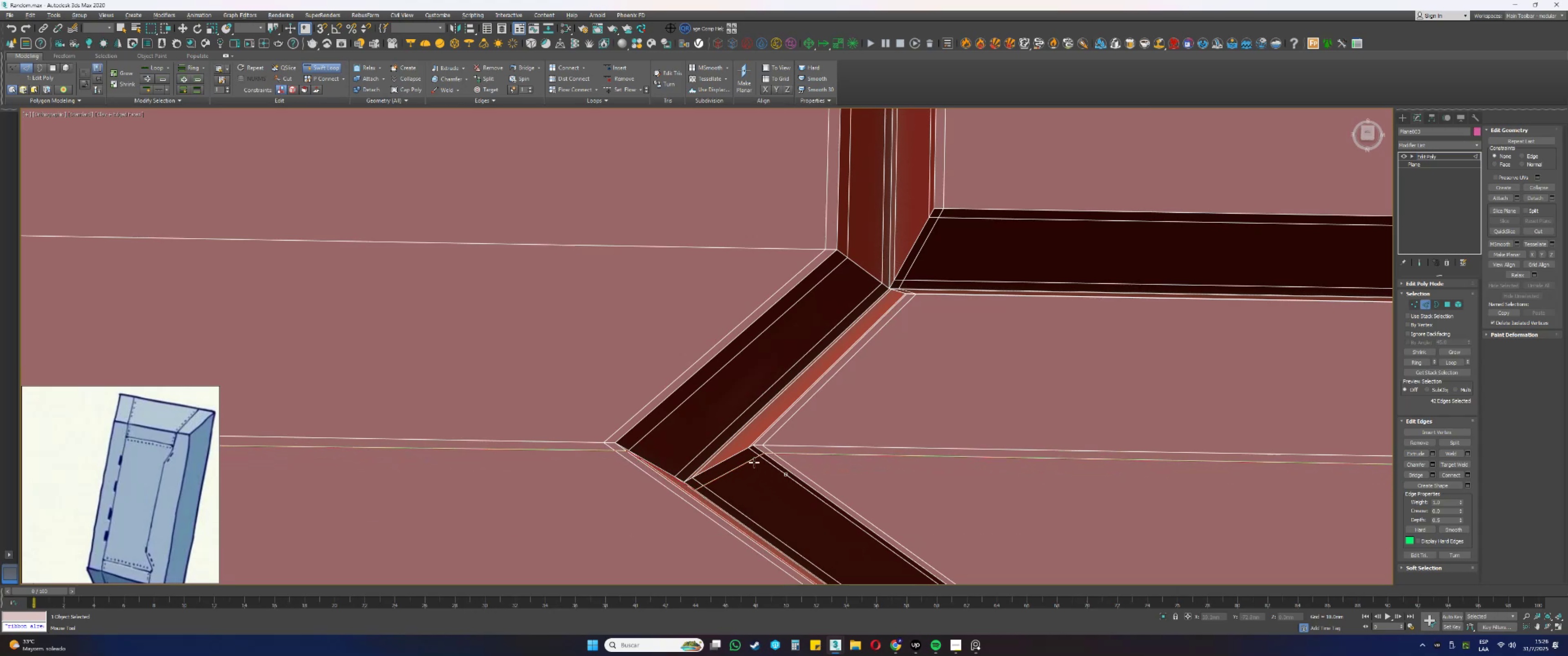 
key(Alt+Control+AltLeft)
 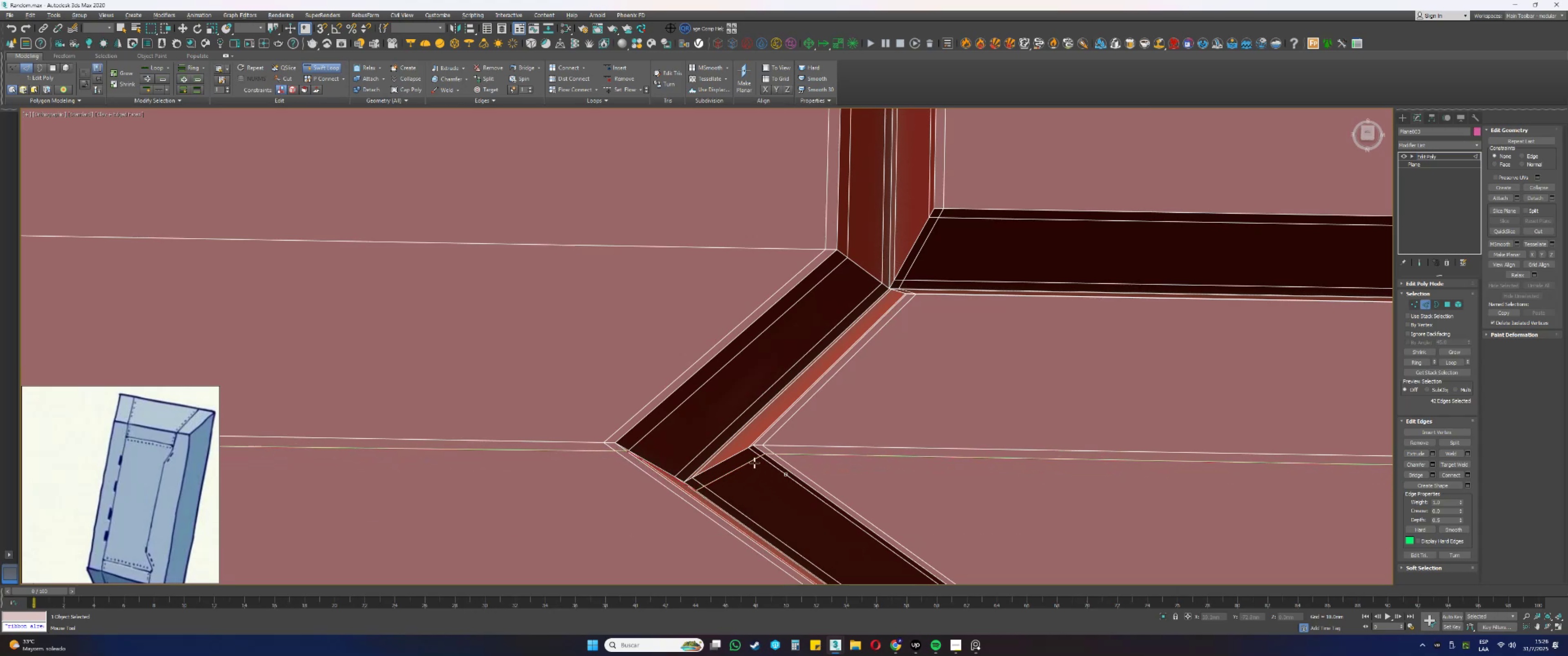 
key(Alt+Control+AltLeft)
 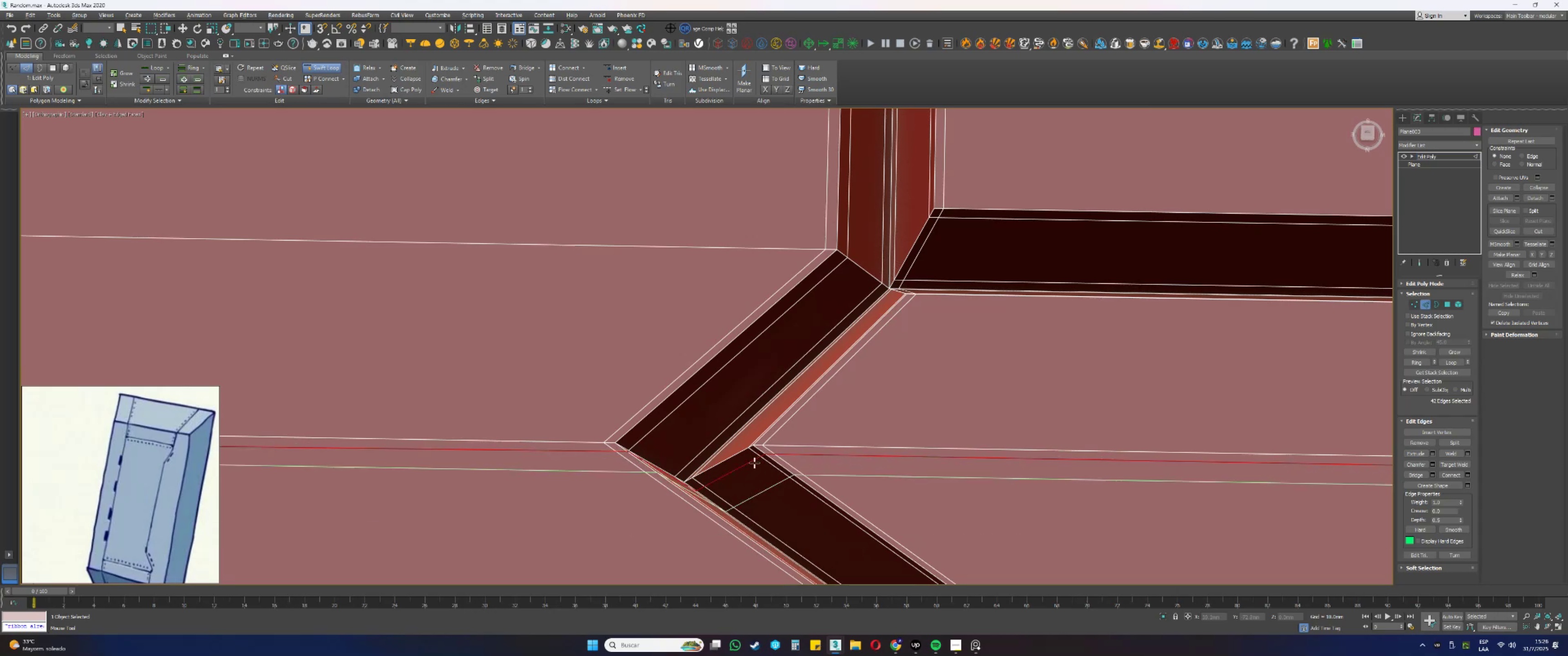 
key(Alt+Control+AltLeft)
 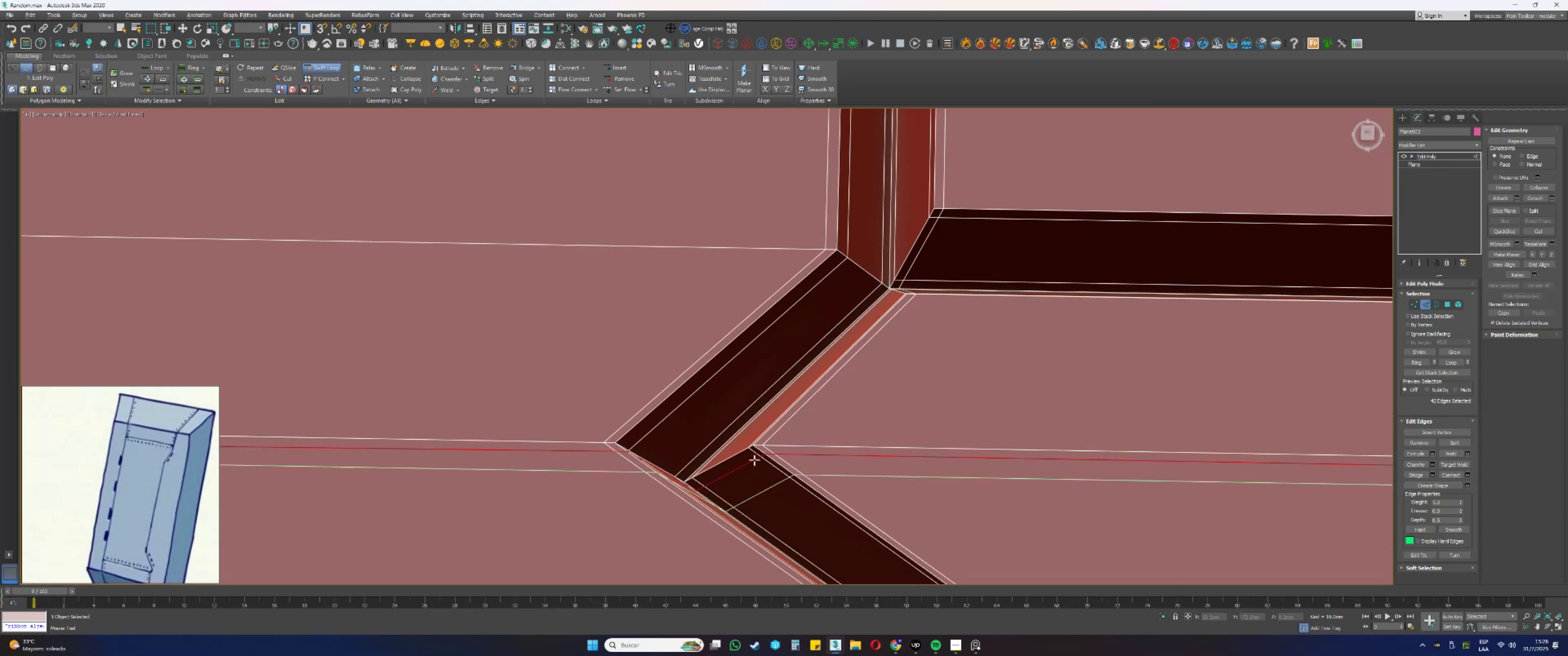 
key(Alt+Control+AltLeft)
 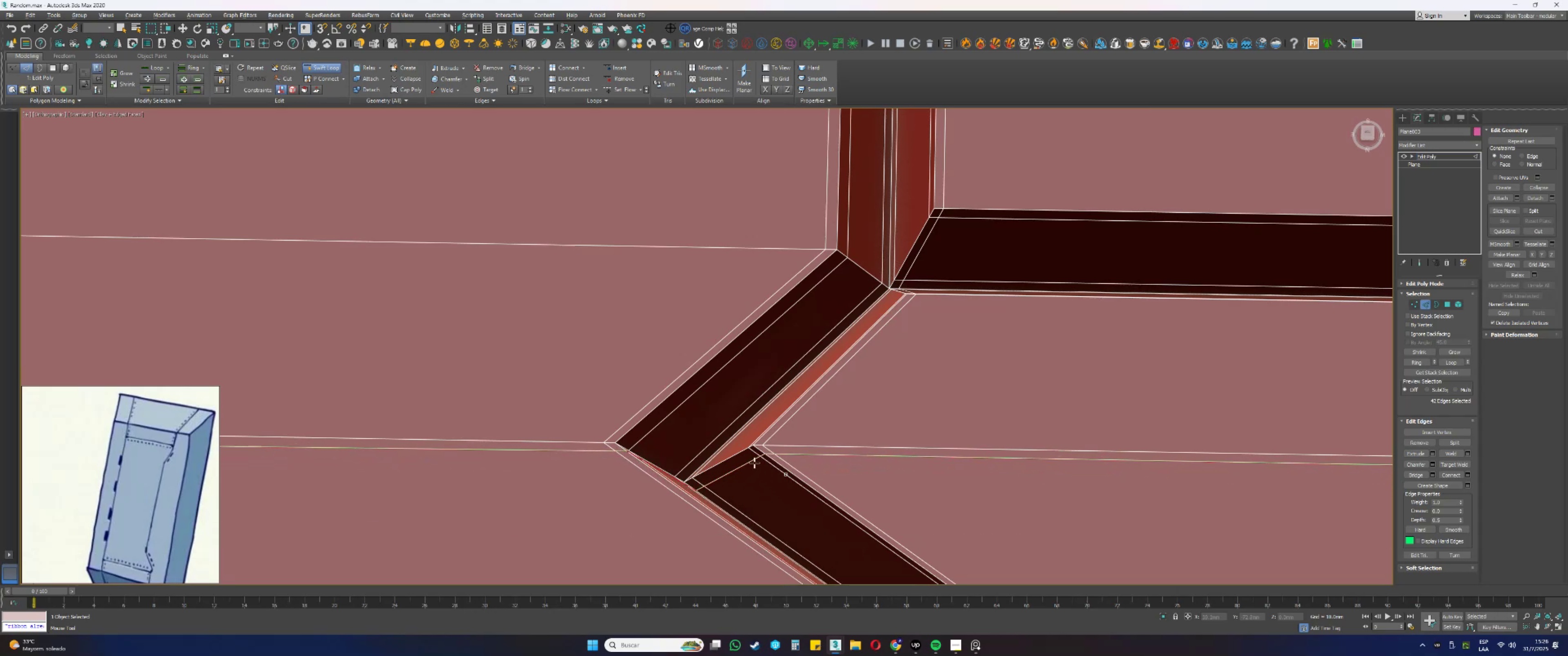 
key(Alt+Control+AltLeft)
 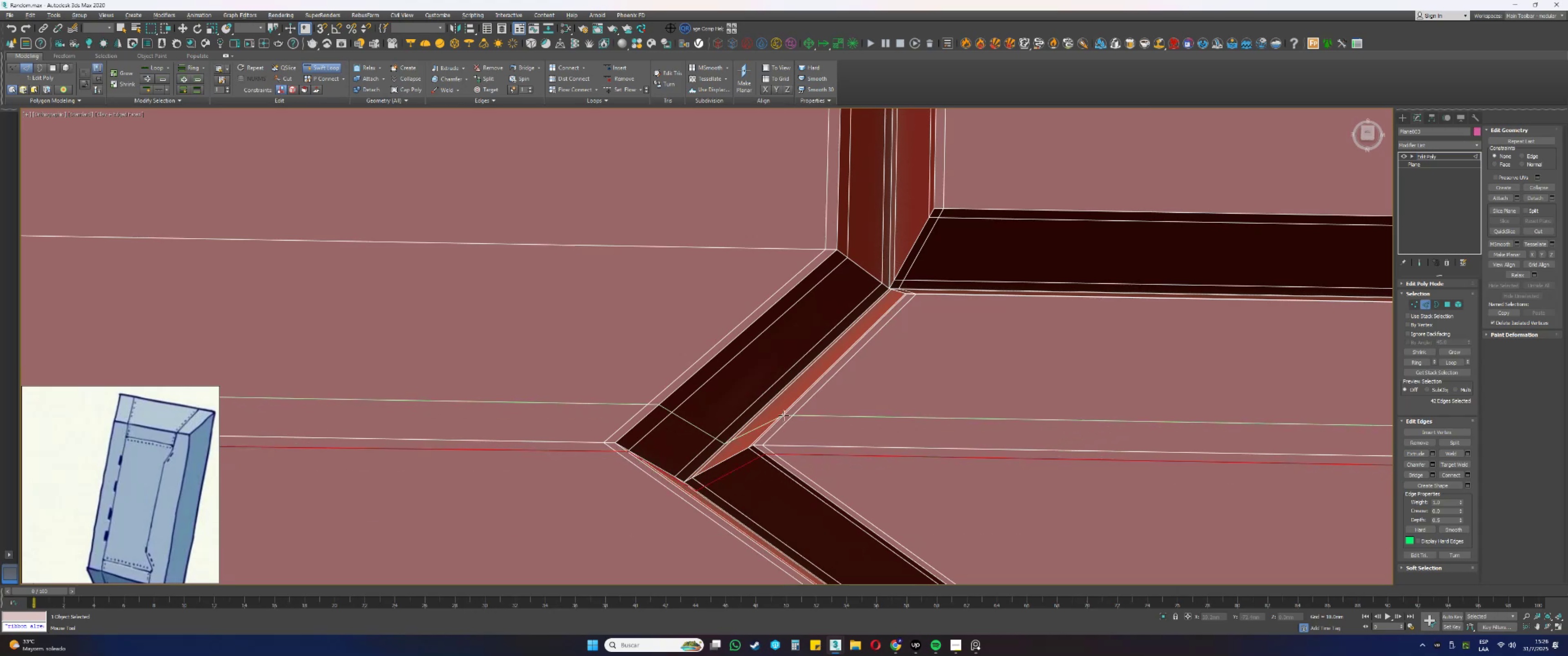 
left_click([785, 415])
 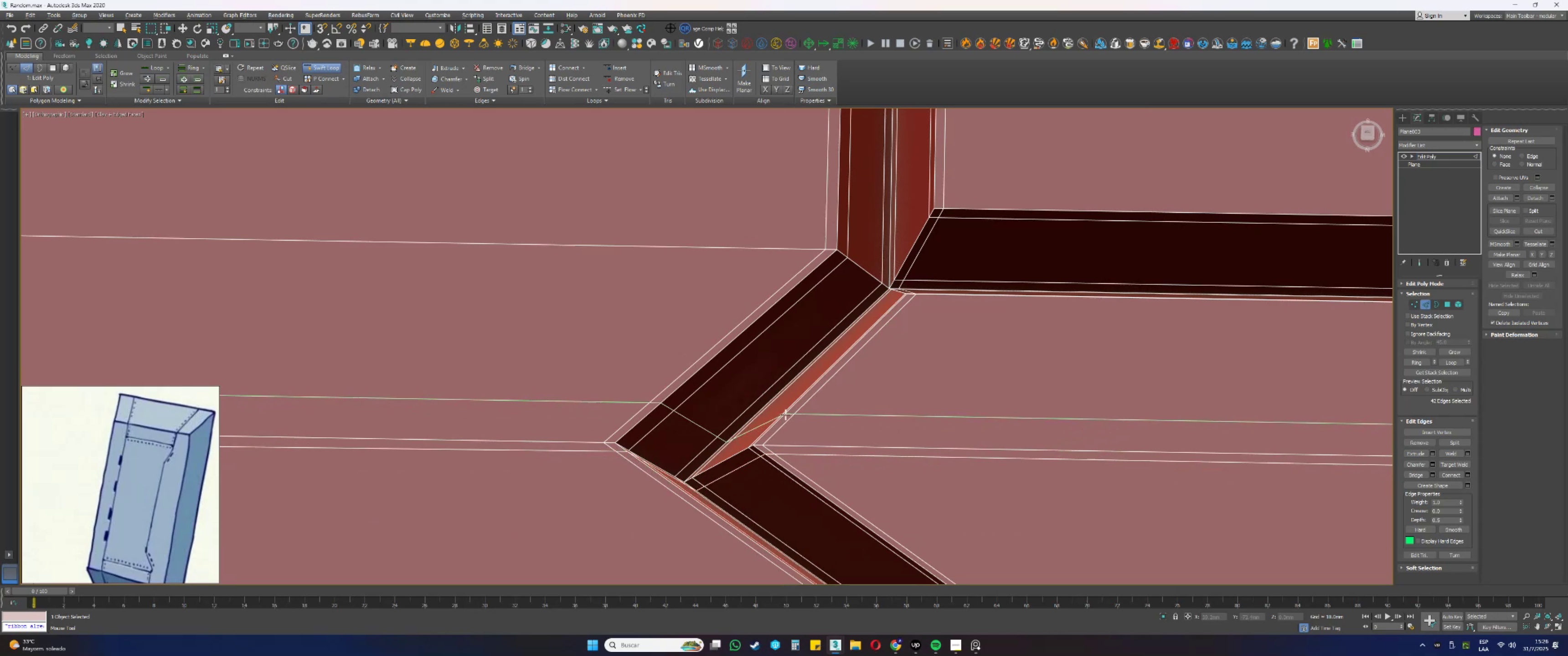 
hold_key(key=ControlLeft, duration=1.85)
hold_key(key=AltLeft, duration=1.5)
left_click_drag(start_coordinate=[804, 414], to_coordinate=[782, 441])
 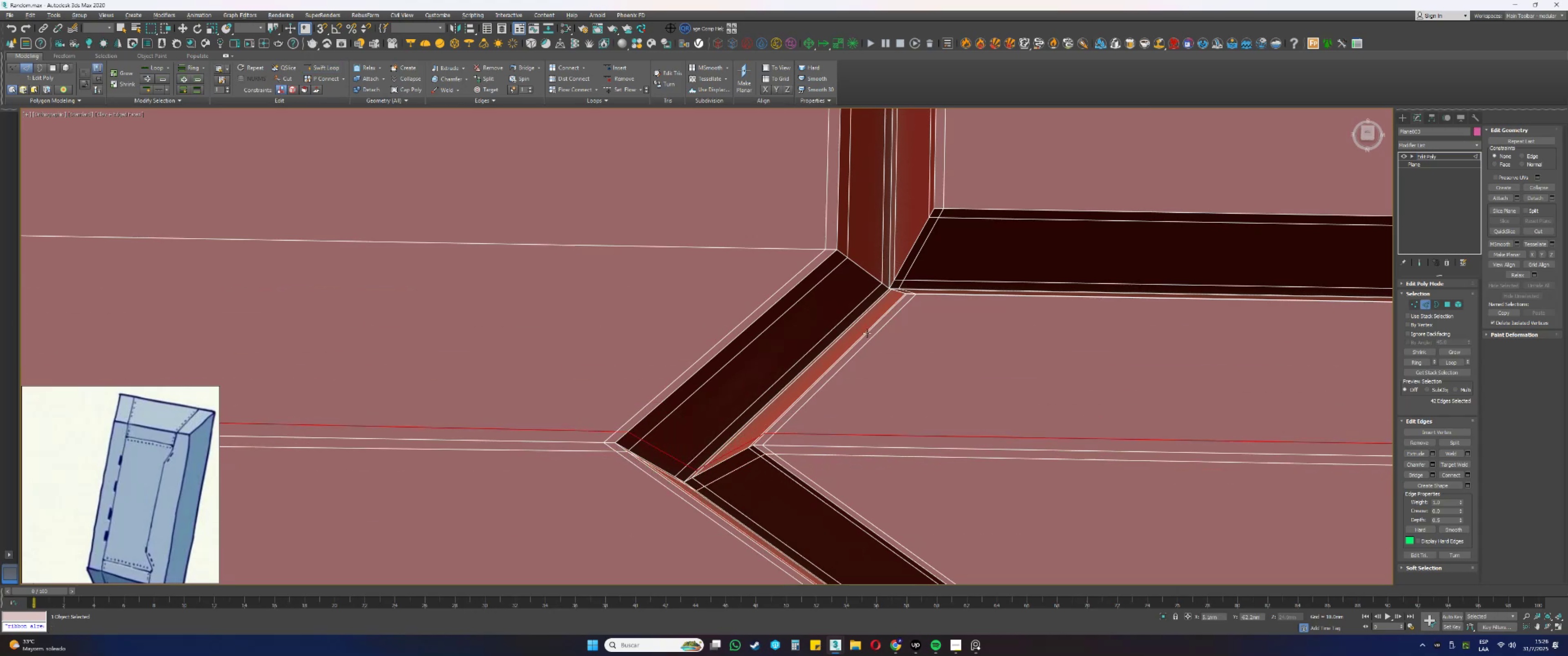 
hold_key(key=AltLeft, duration=0.35)
 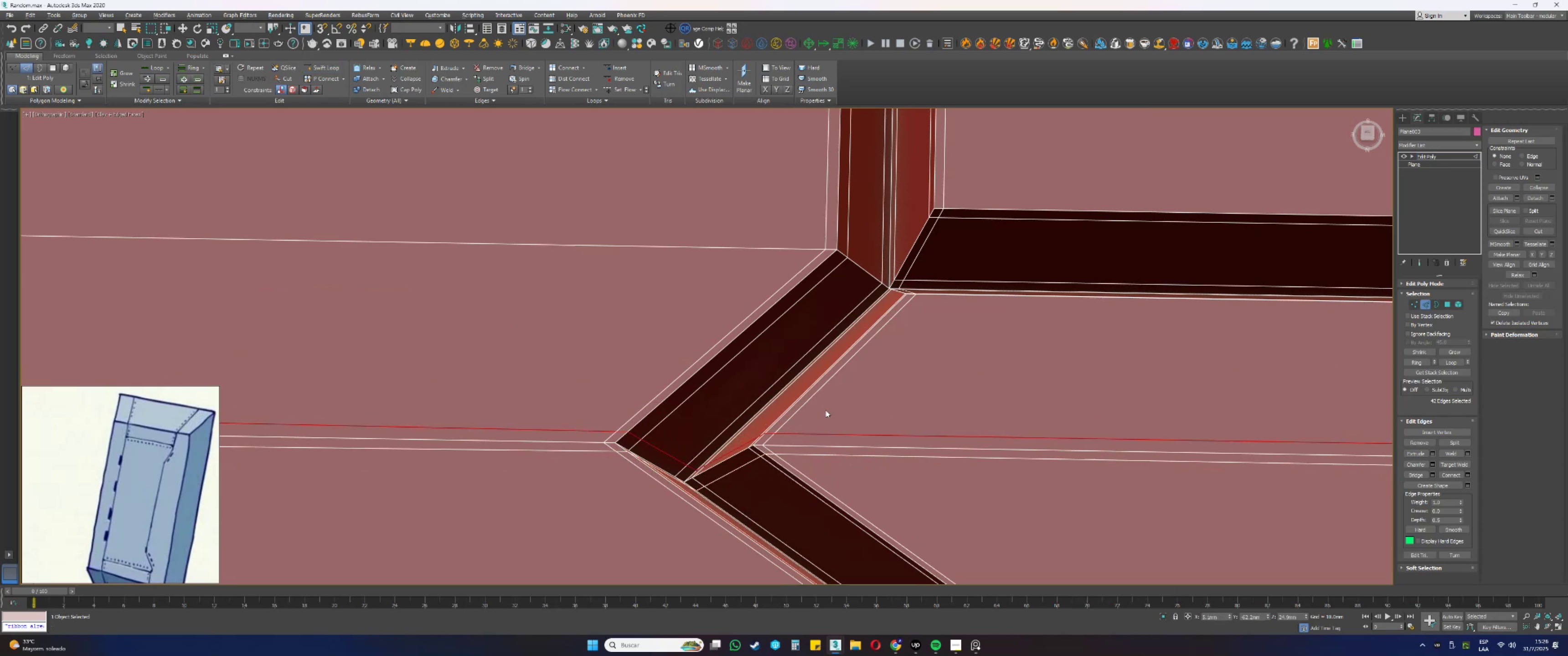 
key(Alt+AltLeft)
 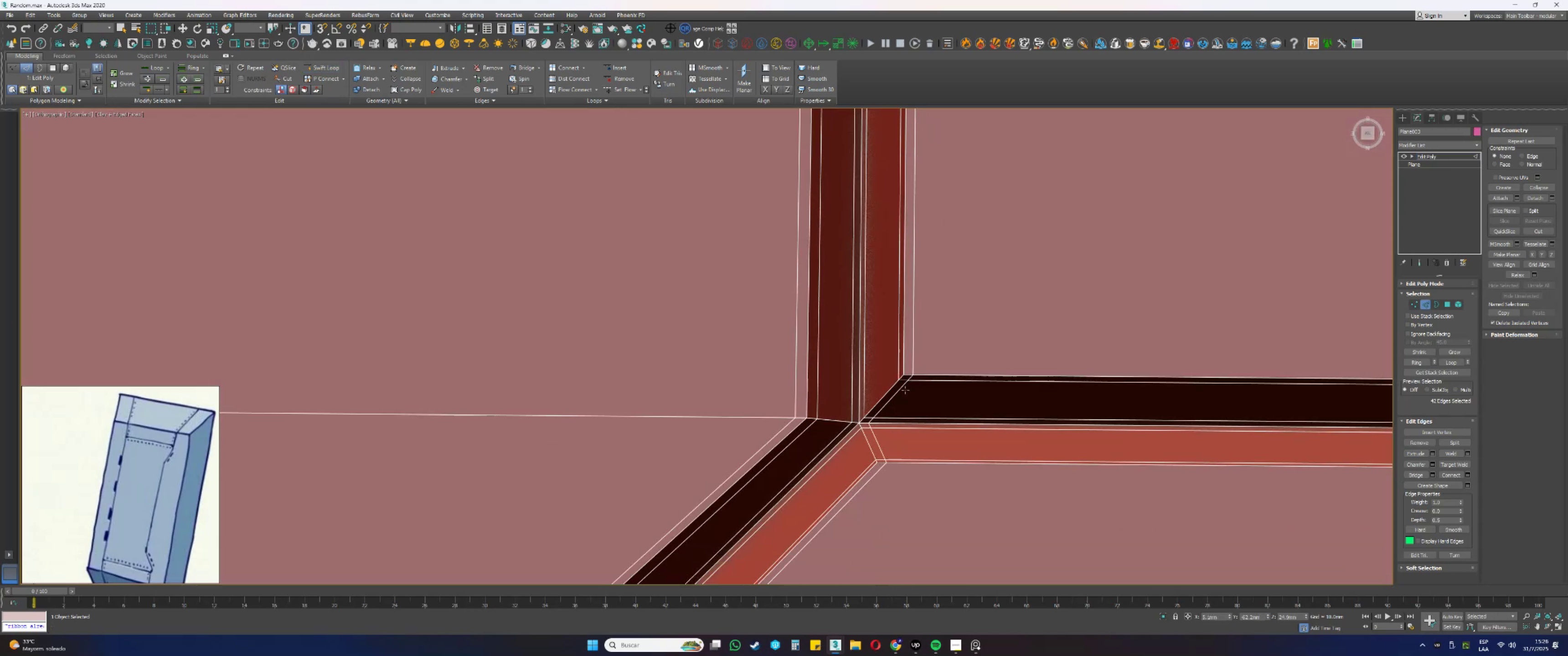 
scroll: coordinate [875, 357], scroll_direction: up, amount: 2.0
 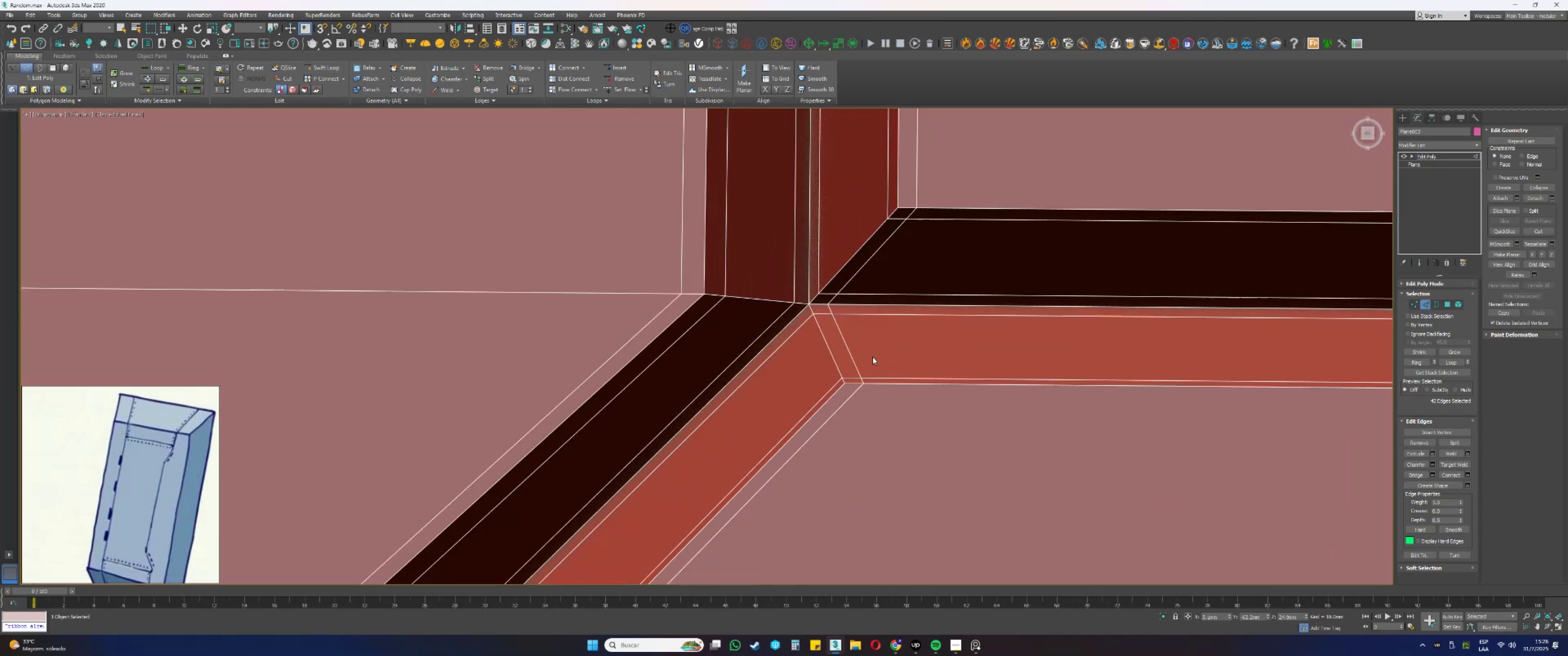 
left_click([872, 356])
 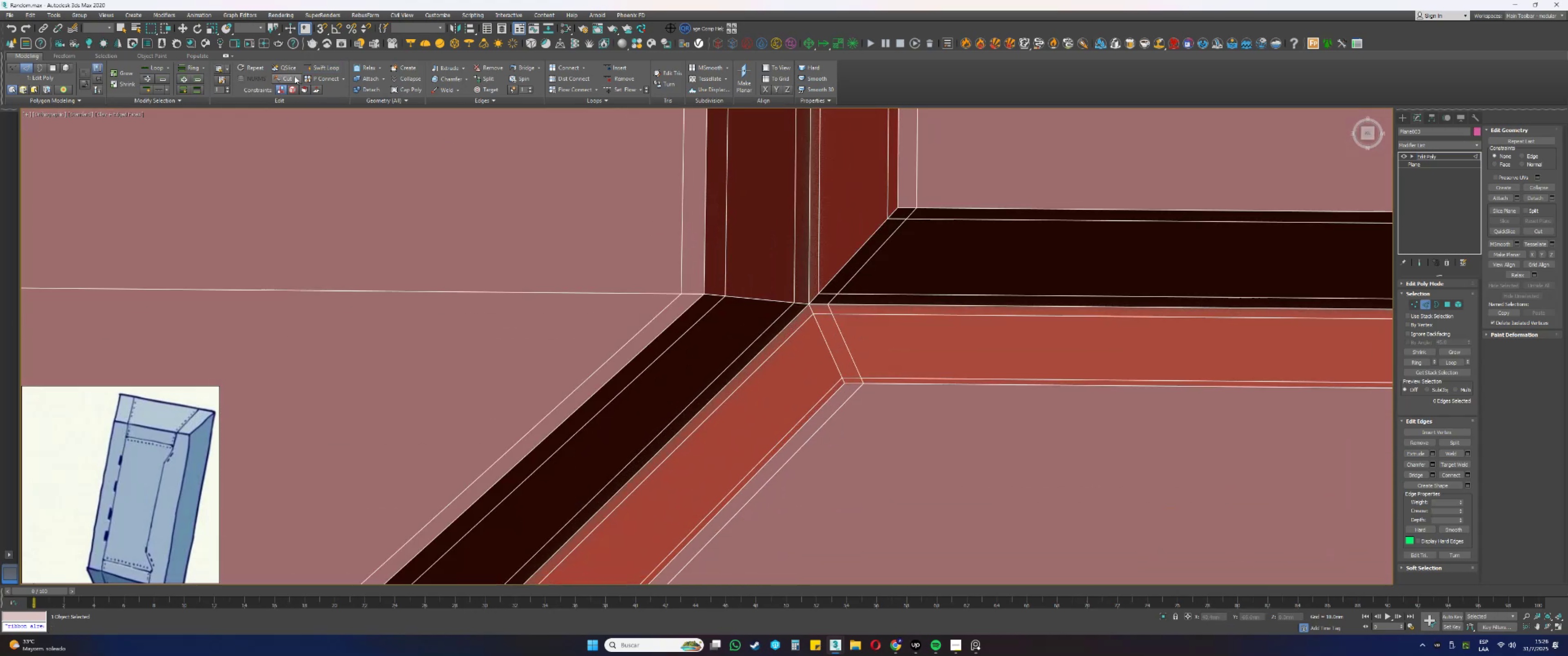 
left_click([324, 68])
 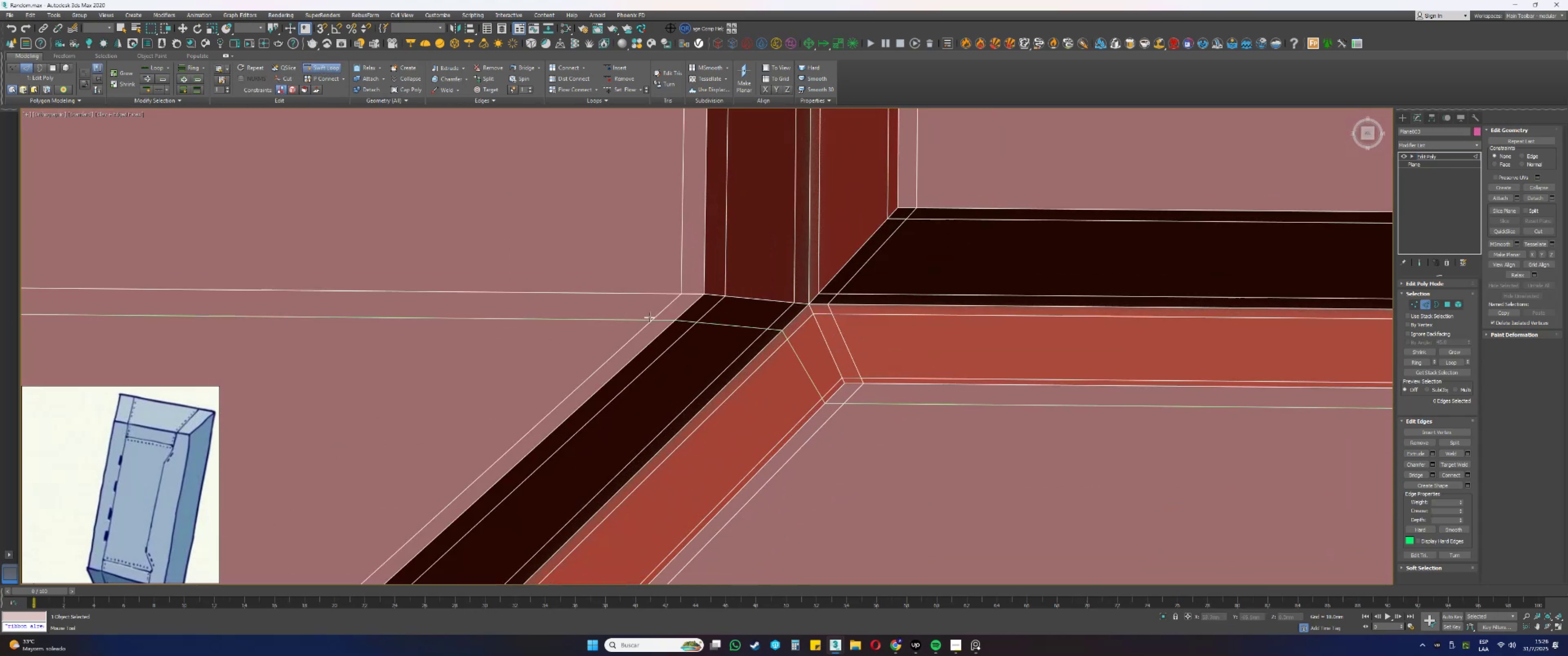 
left_click([648, 317])
 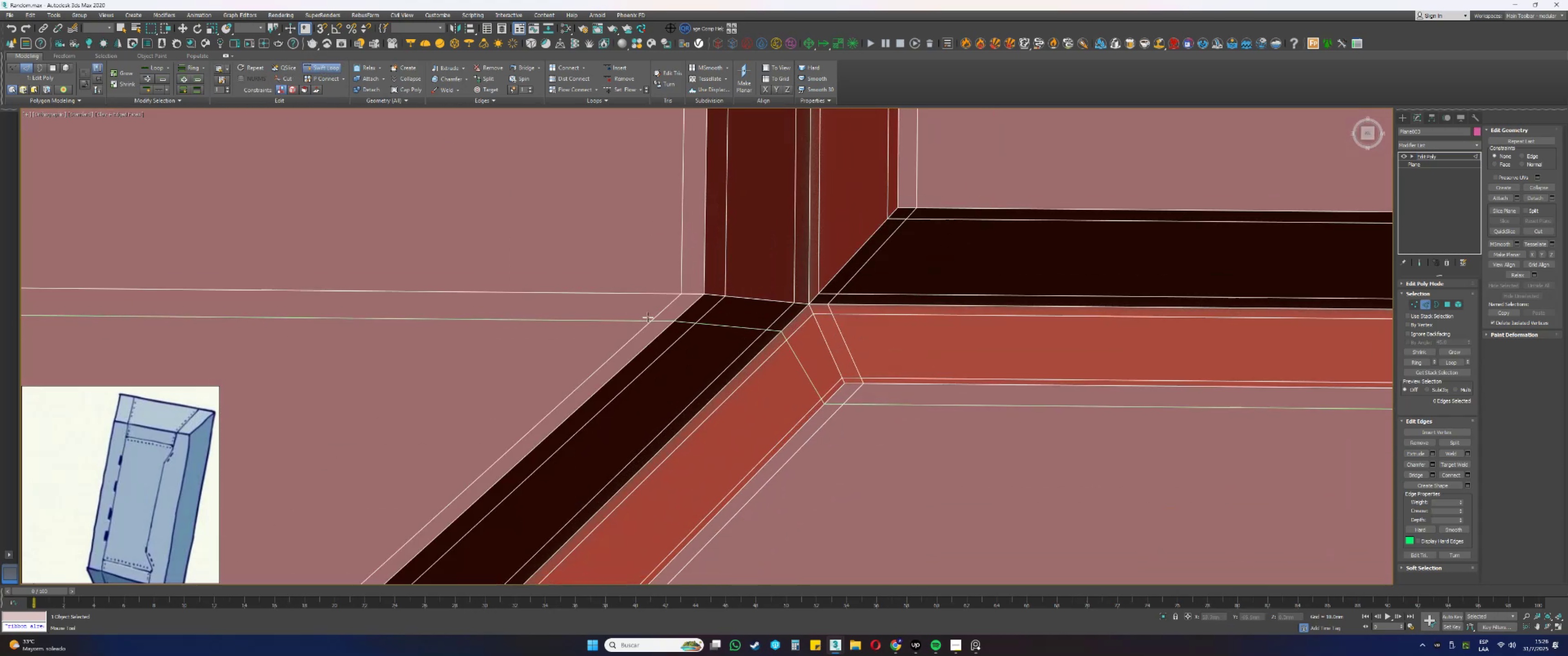 
hold_key(key=AltLeft, duration=1.36)
hold_key(key=ControlLeft, duration=1.34)
left_click_drag(start_coordinate=[627, 321], to_coordinate=[633, 319])
 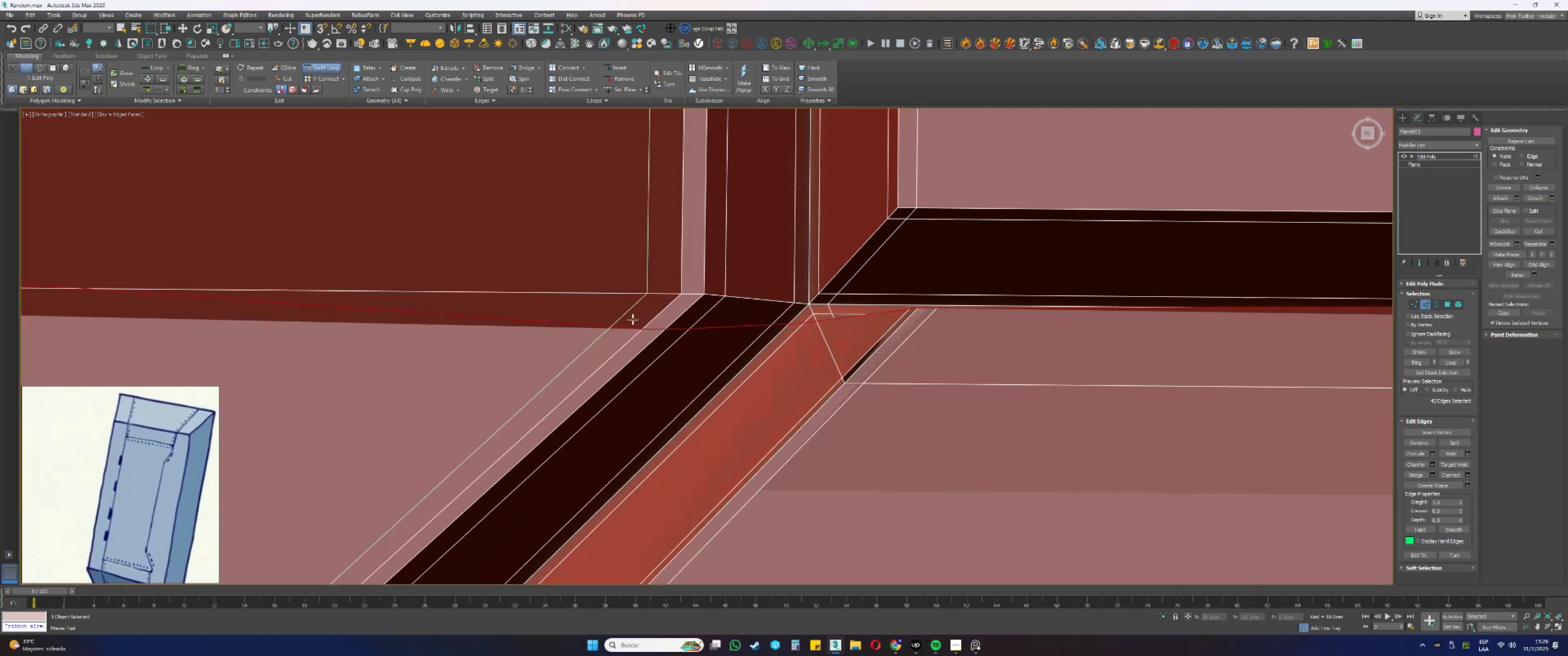 
key(Control+ControlLeft)
 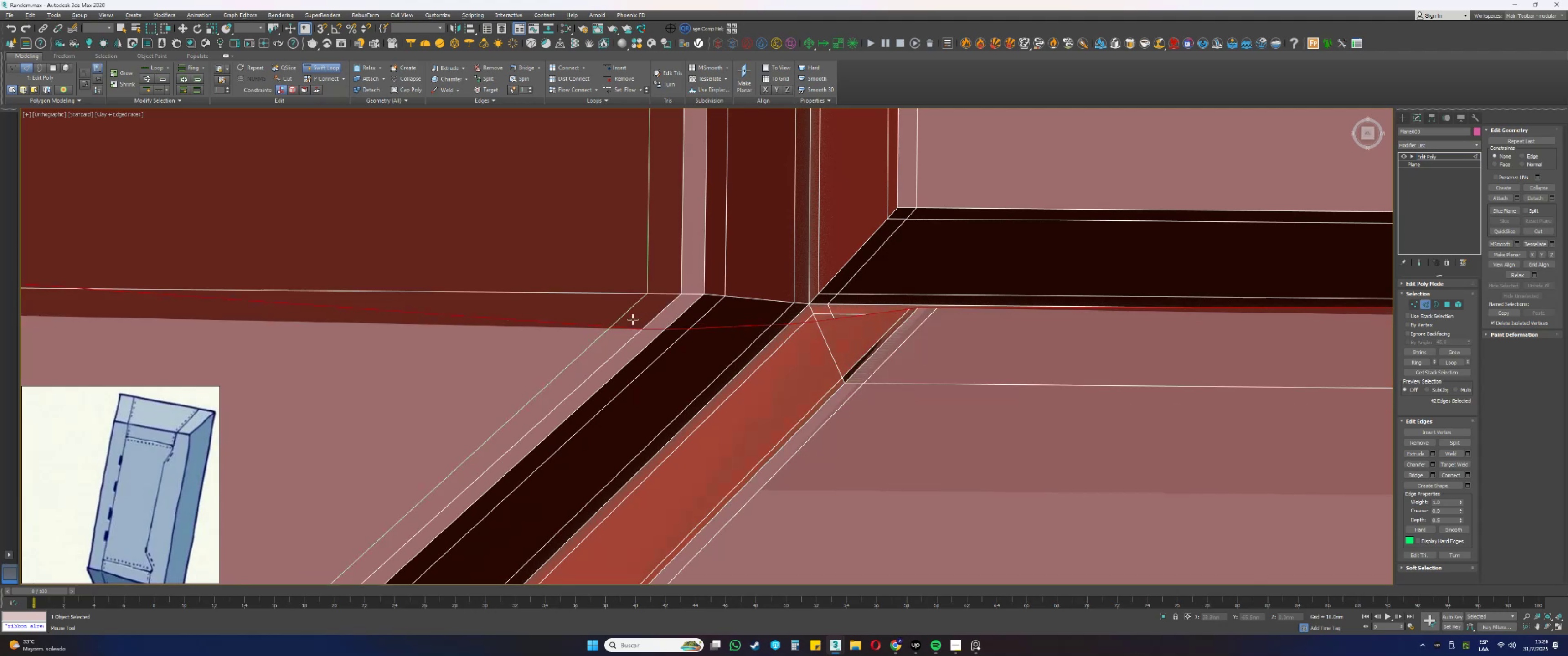 
key(Control+Z)
 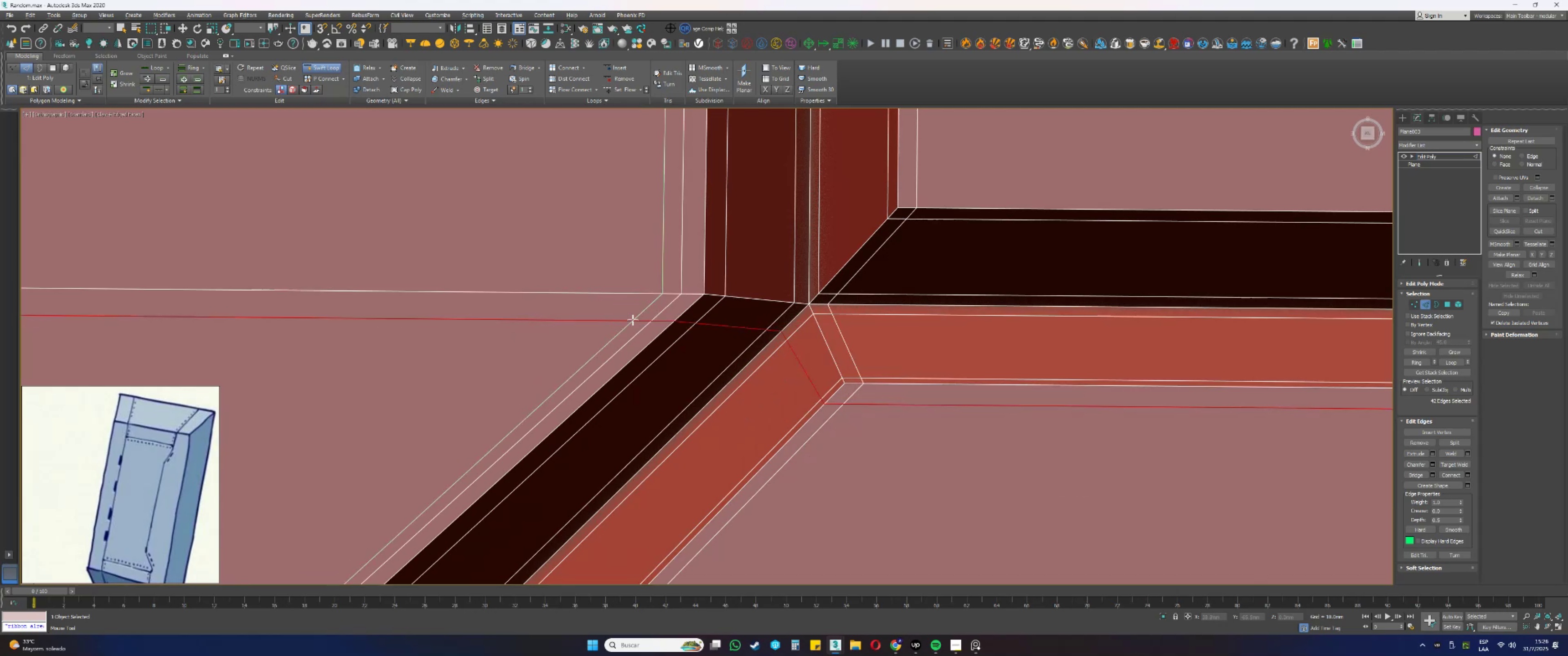 
key(Control+ControlLeft)
 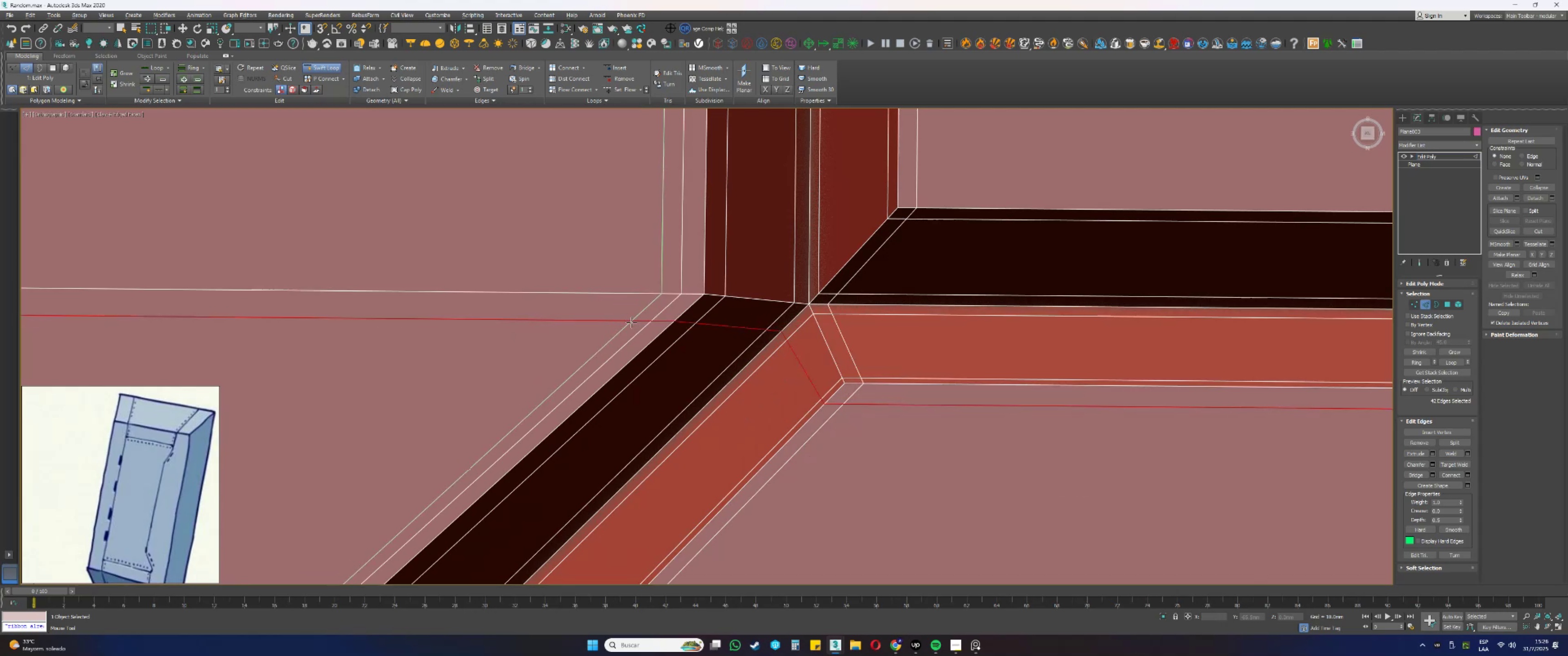 
key(Control+Z)
 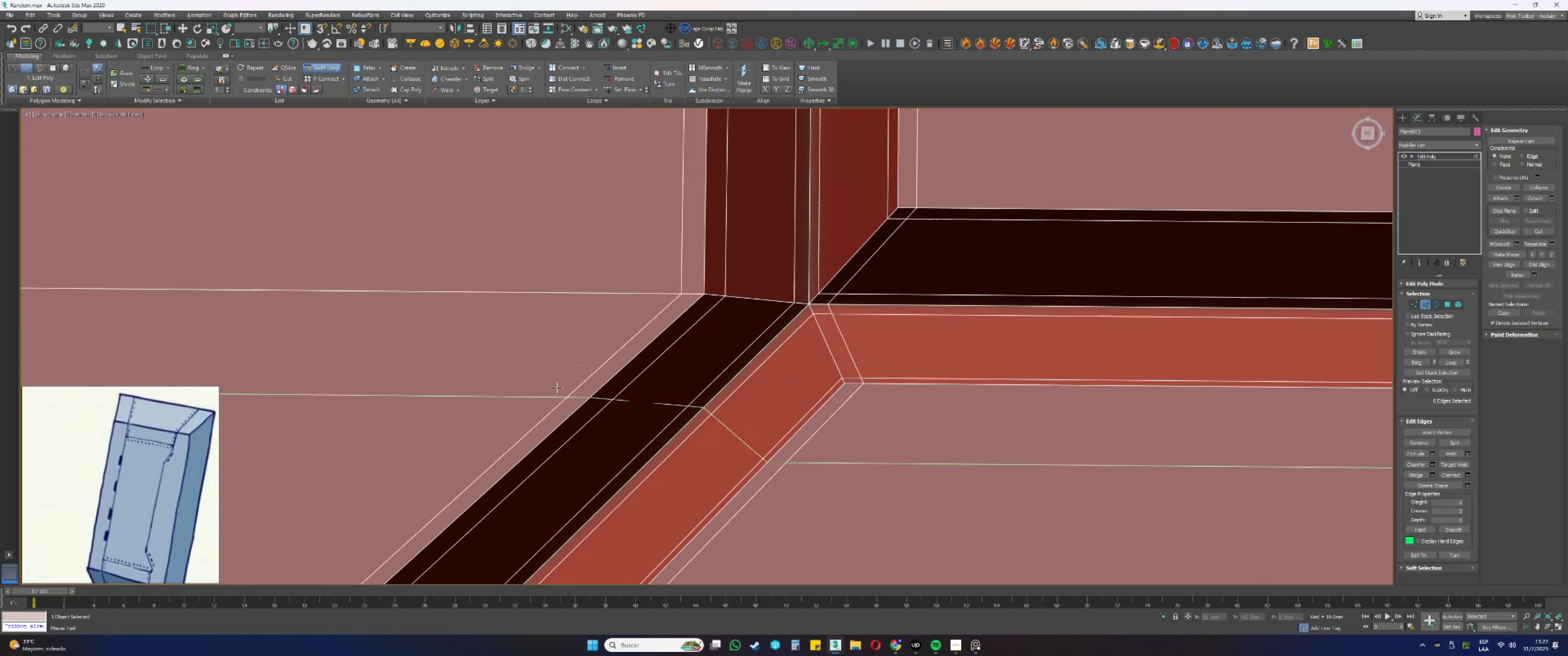 
left_click([541, 404])
 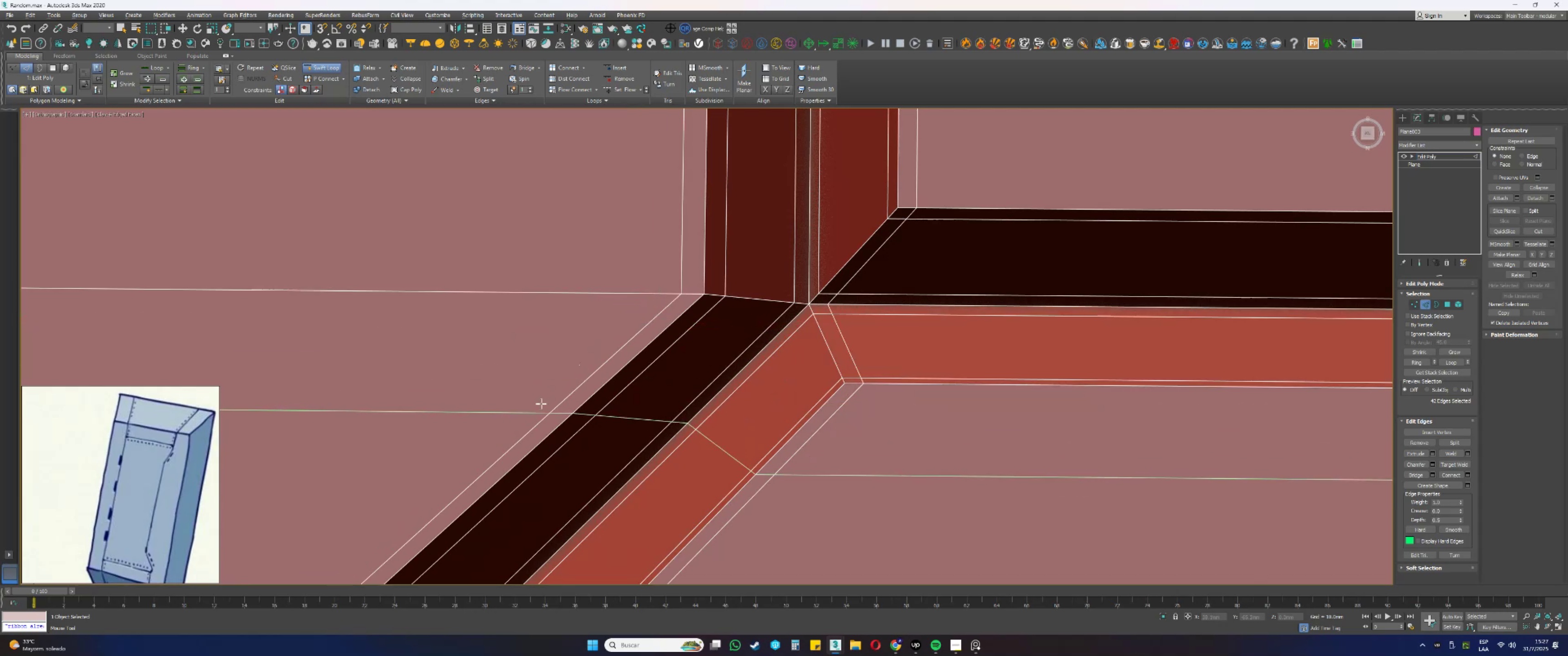 
hold_key(key=AltLeft, duration=2.08)
hold_key(key=ControlLeft, duration=1.52)
left_click_drag(start_coordinate=[533, 413], to_coordinate=[668, 316])
 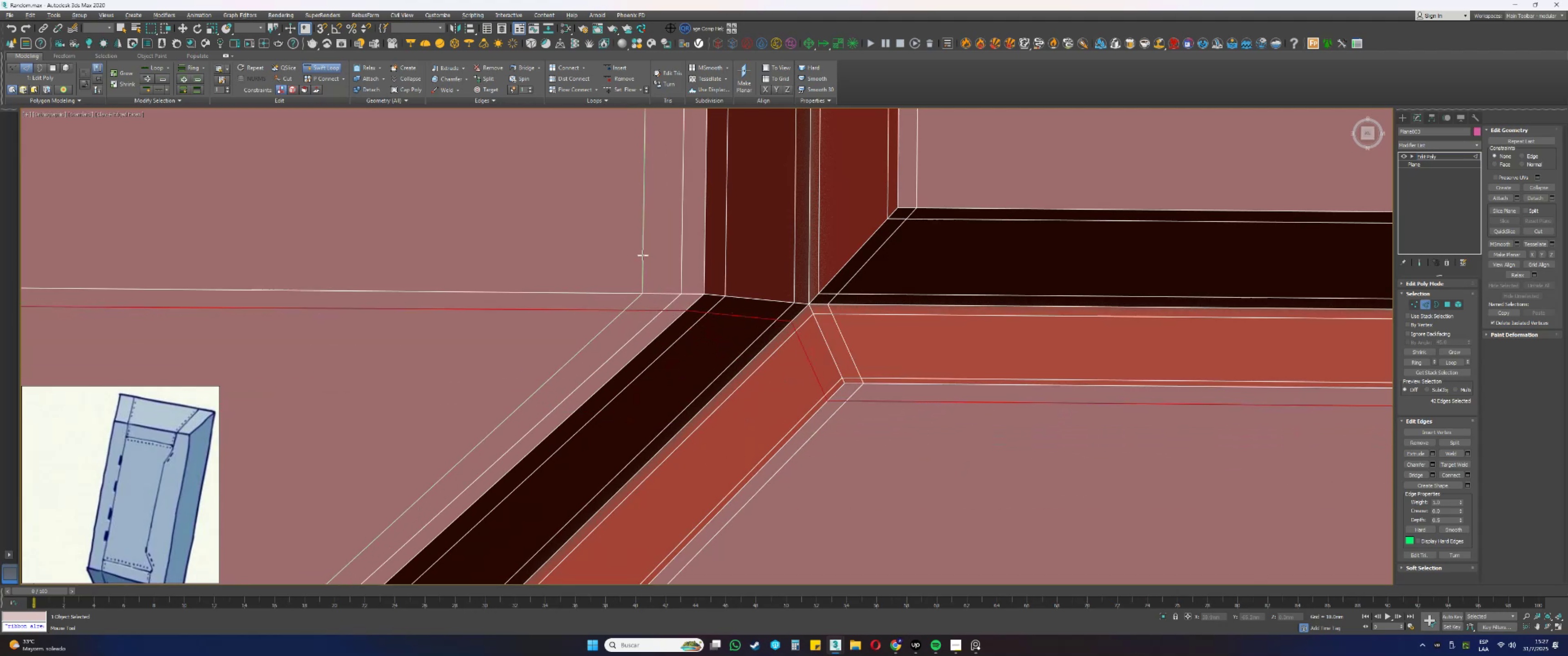 
hold_key(key=ControlLeft, duration=0.49)
 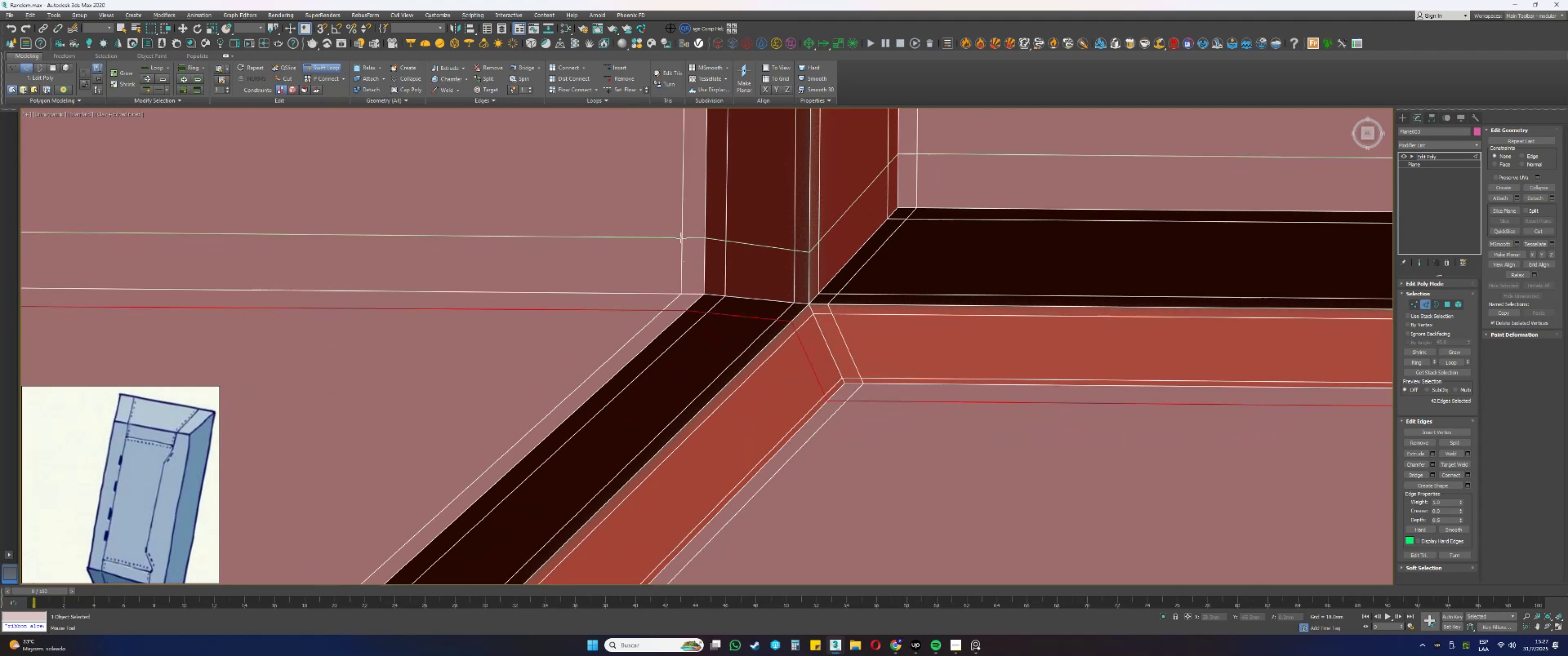 
hold_key(key=ControlLeft, duration=2.8)
hold_key(key=AltLeft, duration=1.5)
left_click_drag(start_coordinate=[665, 217], to_coordinate=[665, 274])
 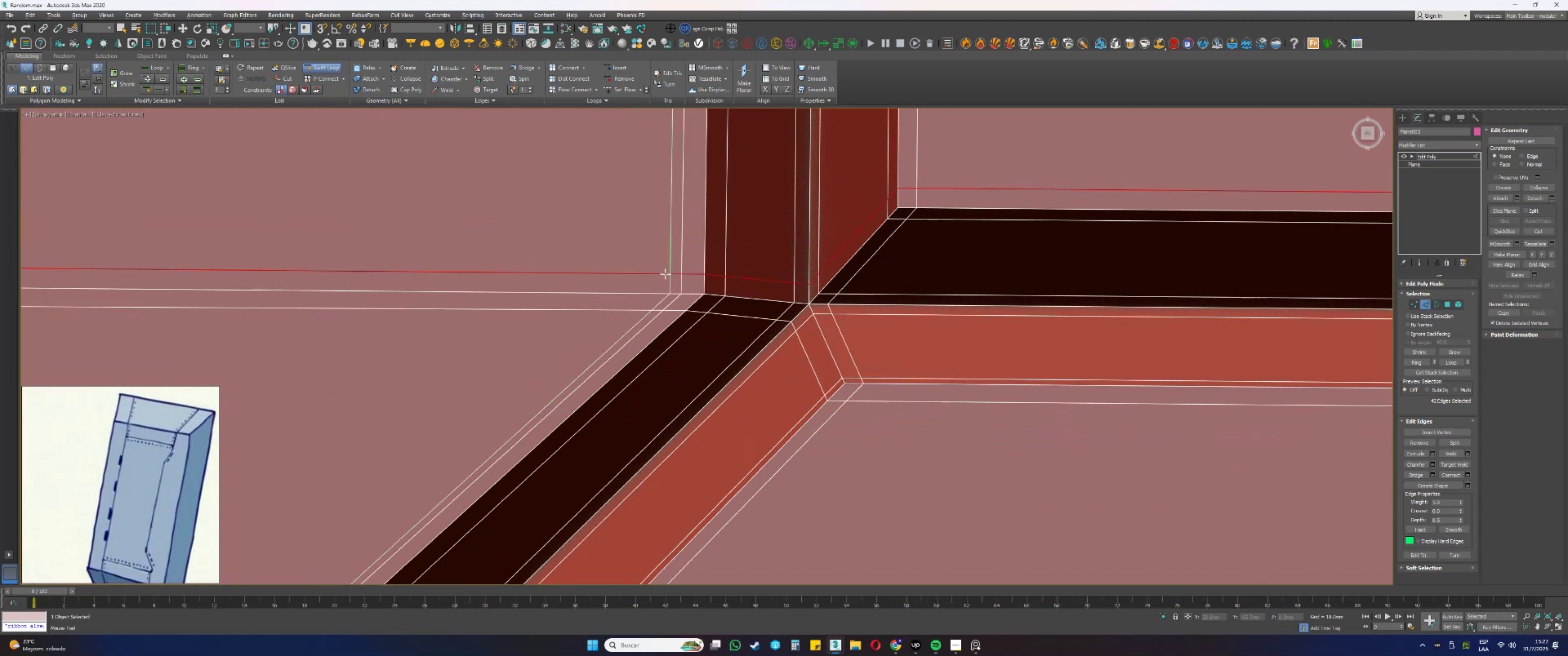 
hold_key(key=AltLeft, duration=1.33)
 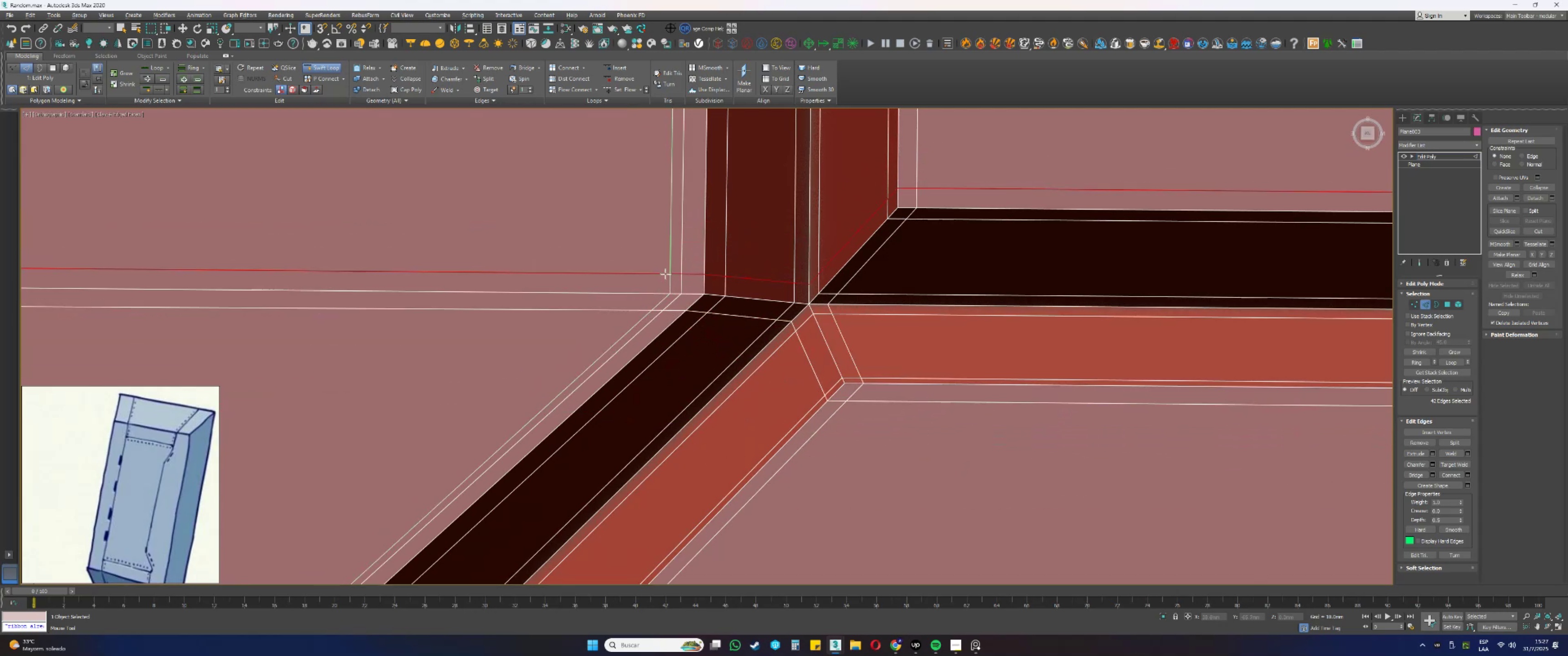 
scroll: coordinate [679, 274], scroll_direction: down, amount: 14.0
 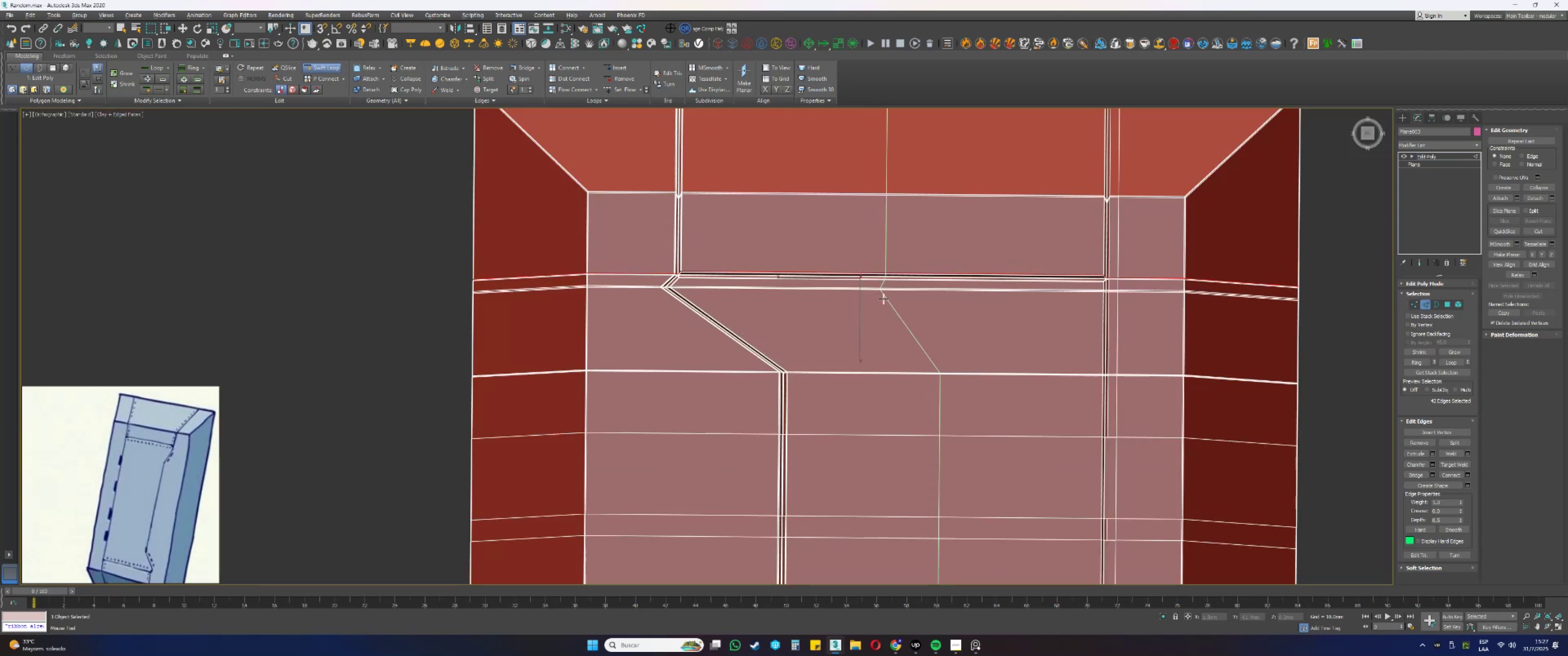 
scroll: coordinate [1140, 307], scroll_direction: up, amount: 9.0
 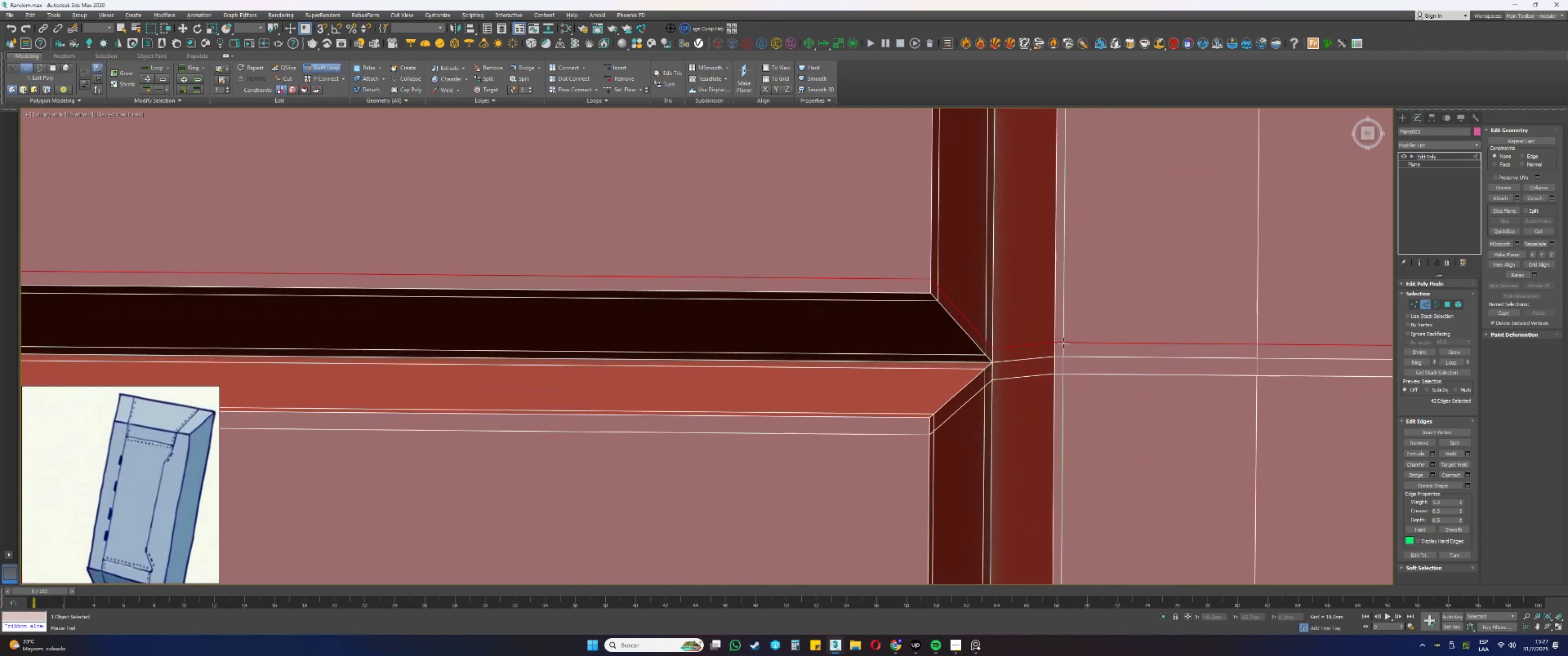 
left_click([1108, 336])
 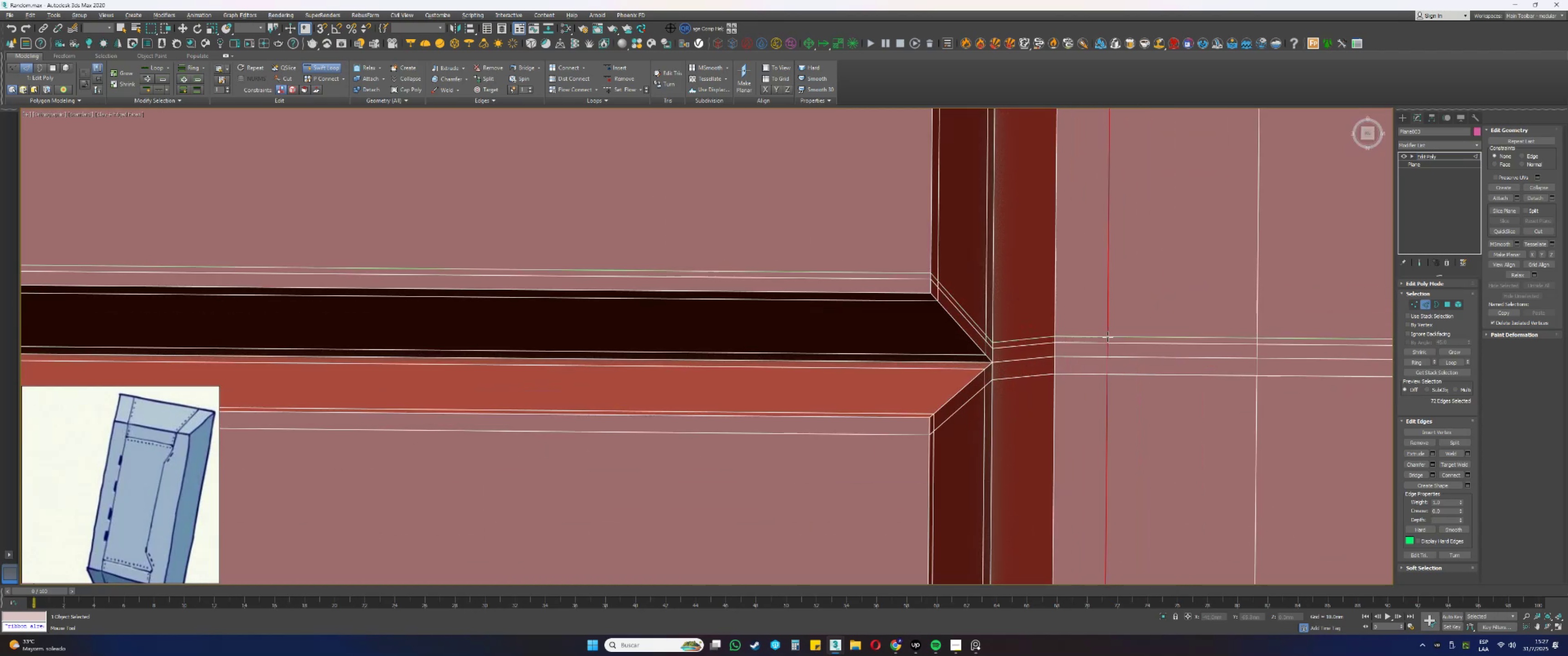 
hold_key(key=ControlLeft, duration=1.44)
hold_key(key=AltLeft, duration=1.42)
left_click_drag(start_coordinate=[1108, 330], to_coordinate=[1067, 335])
 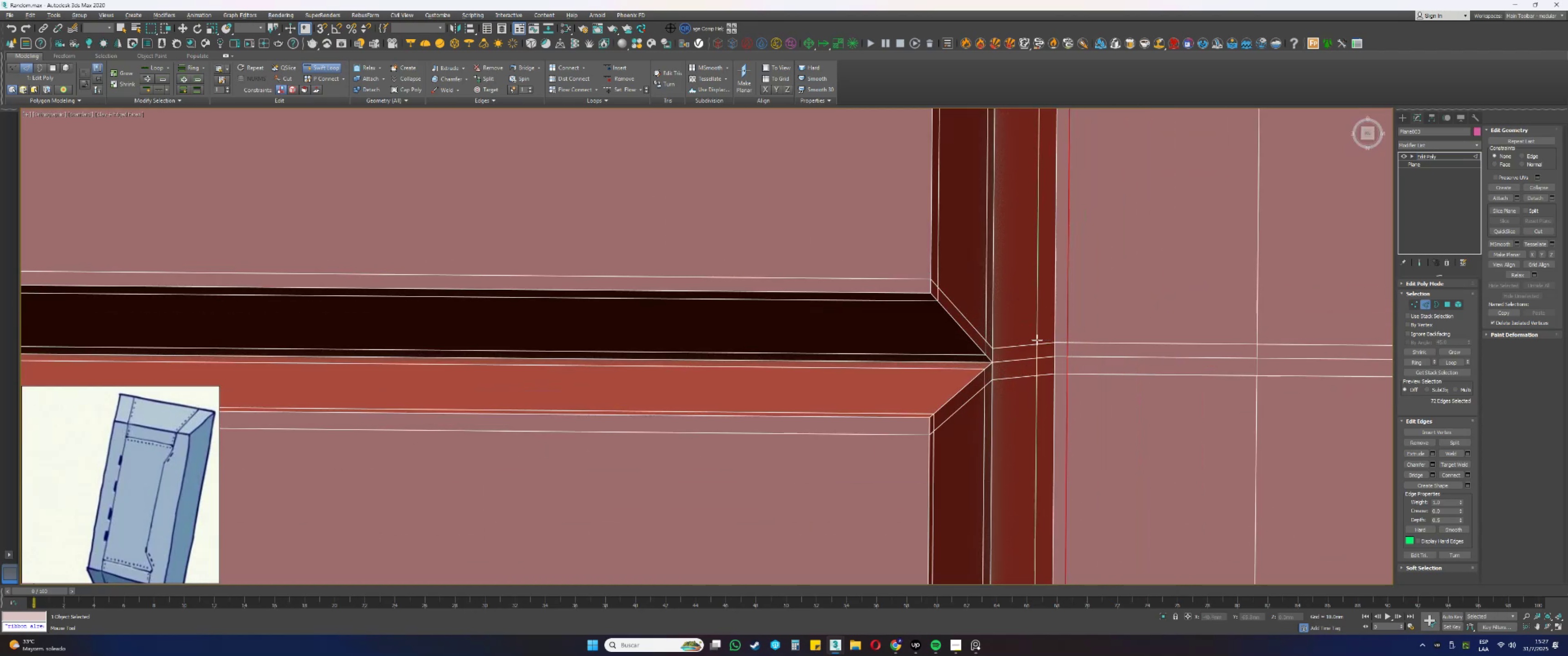 
left_click([1028, 340])
 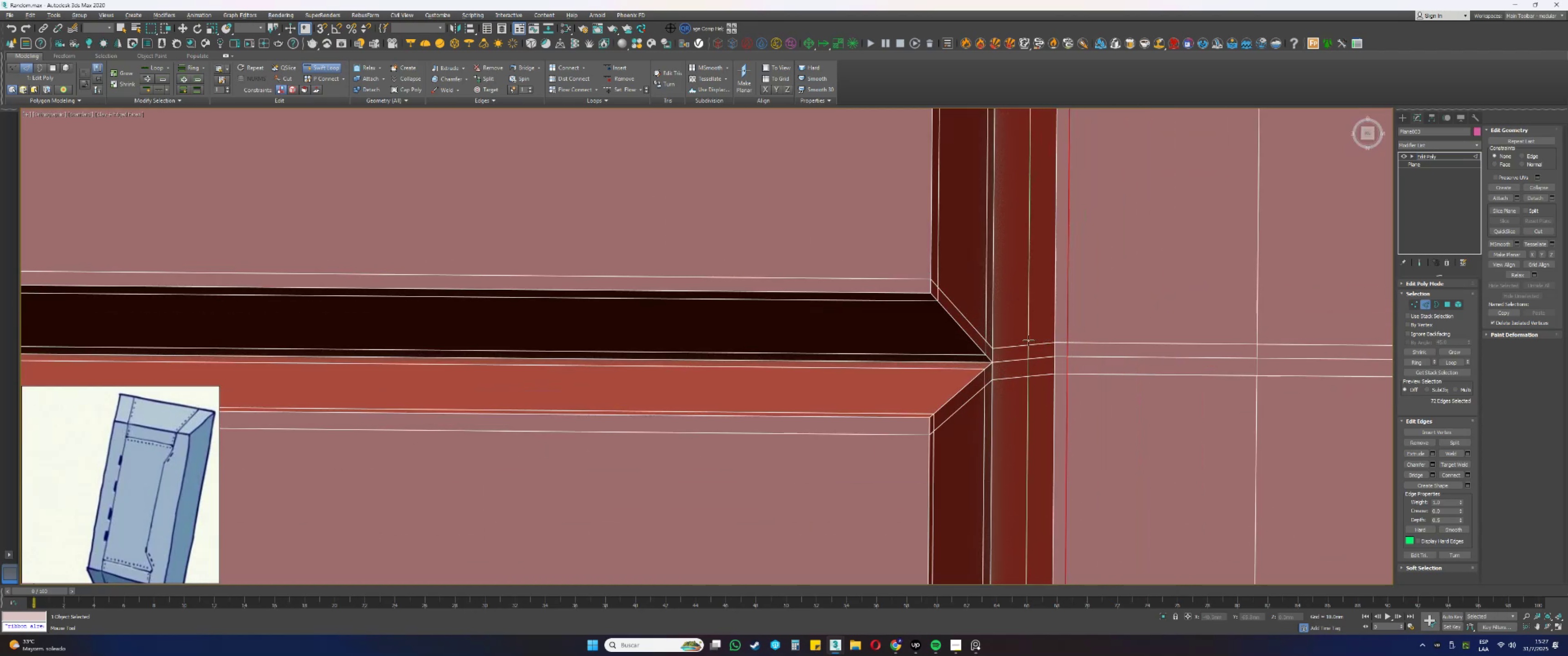 
hold_key(key=AltLeft, duration=1.76)
hold_key(key=ControlLeft, duration=1.53)
left_click_drag(start_coordinate=[1028, 333], to_coordinate=[1041, 333])
 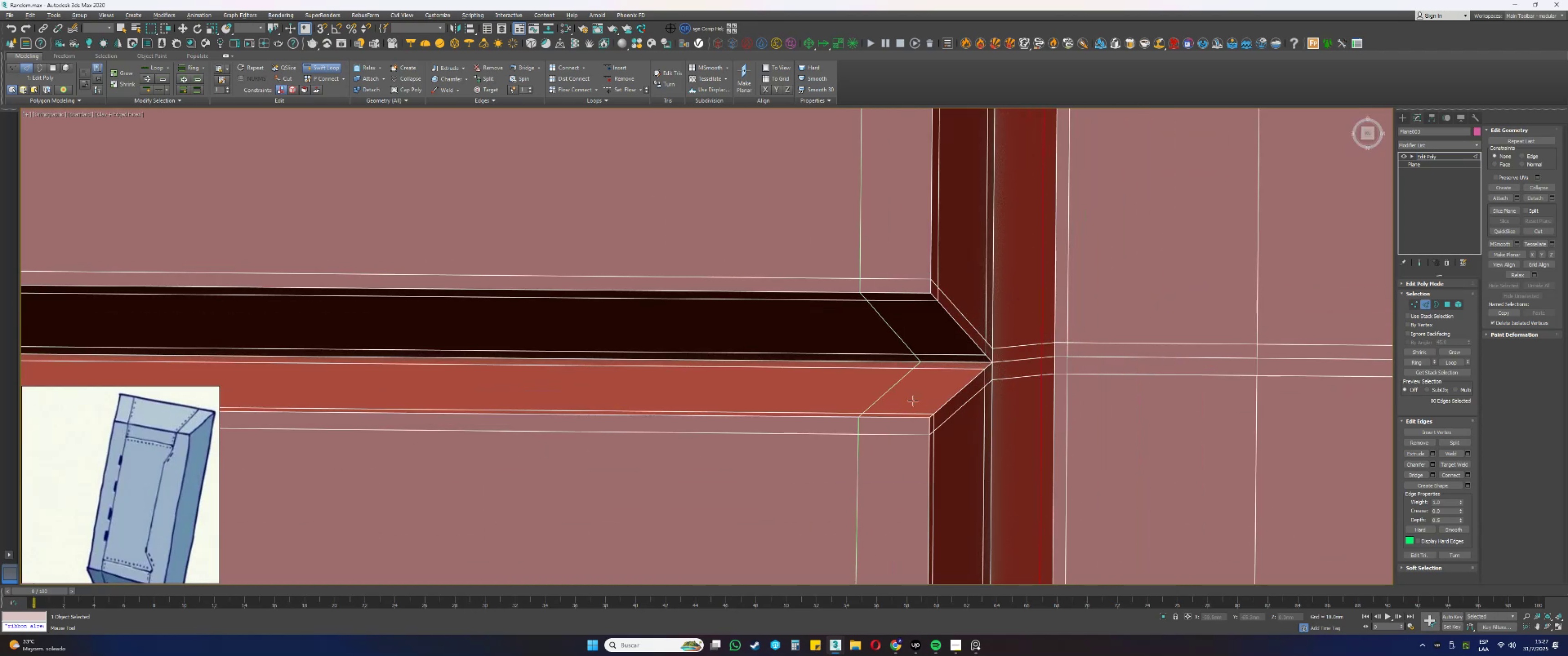 
key(Alt+Control+ControlLeft)
 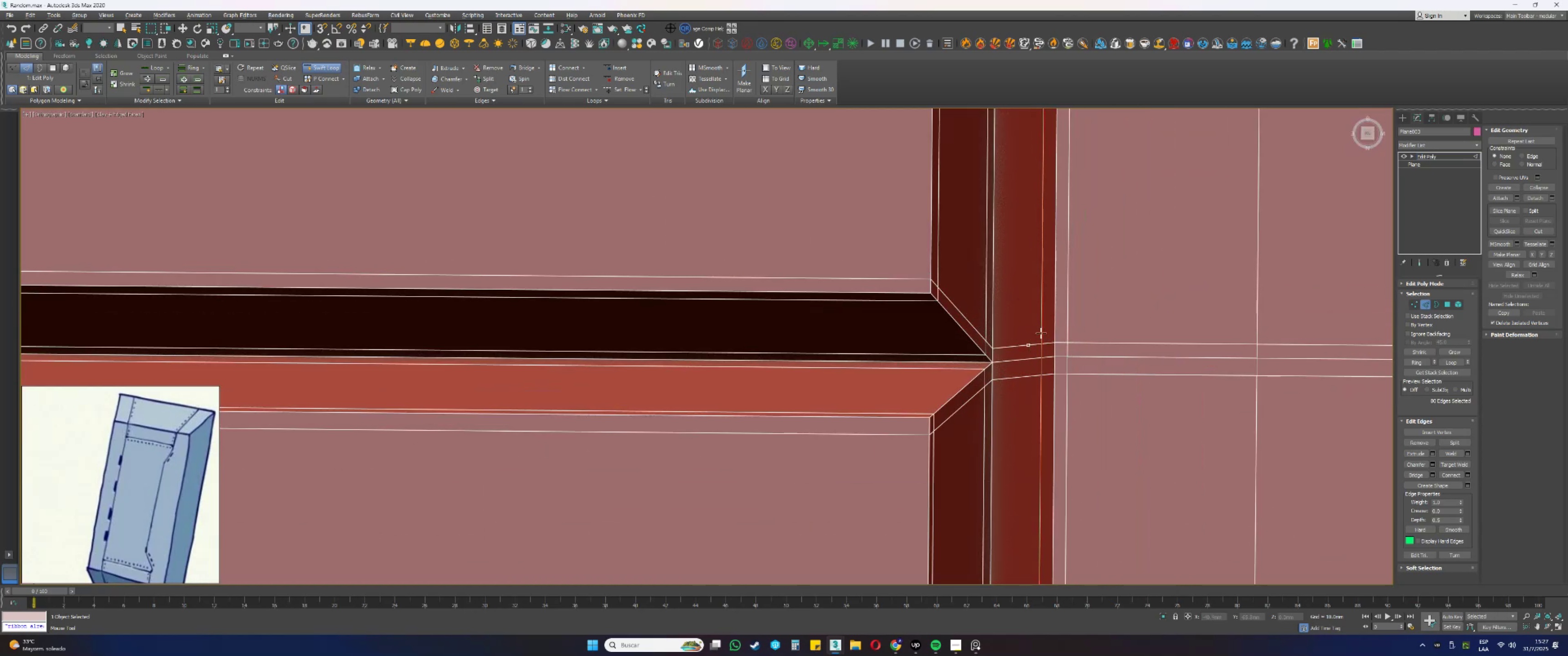 
key(Alt+Control+ControlLeft)
 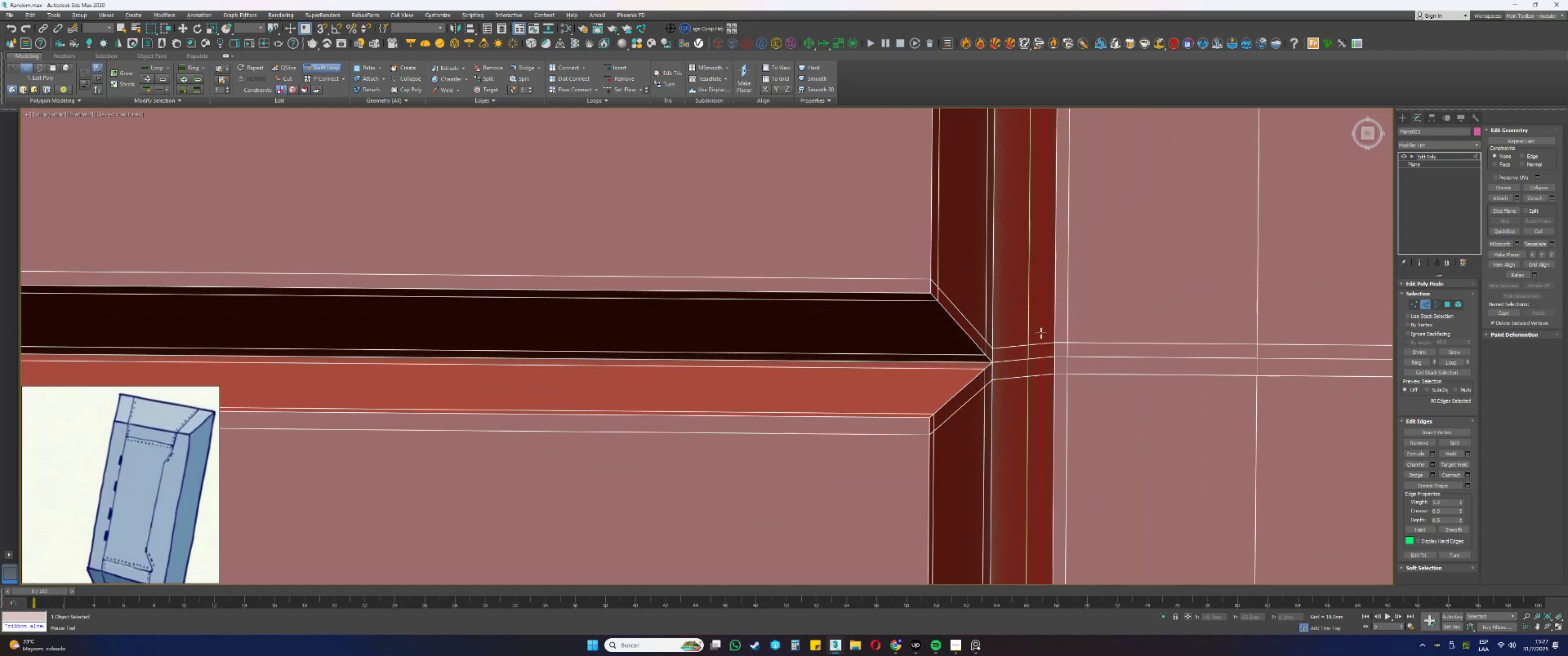 
key(Alt+Control+ControlLeft)
 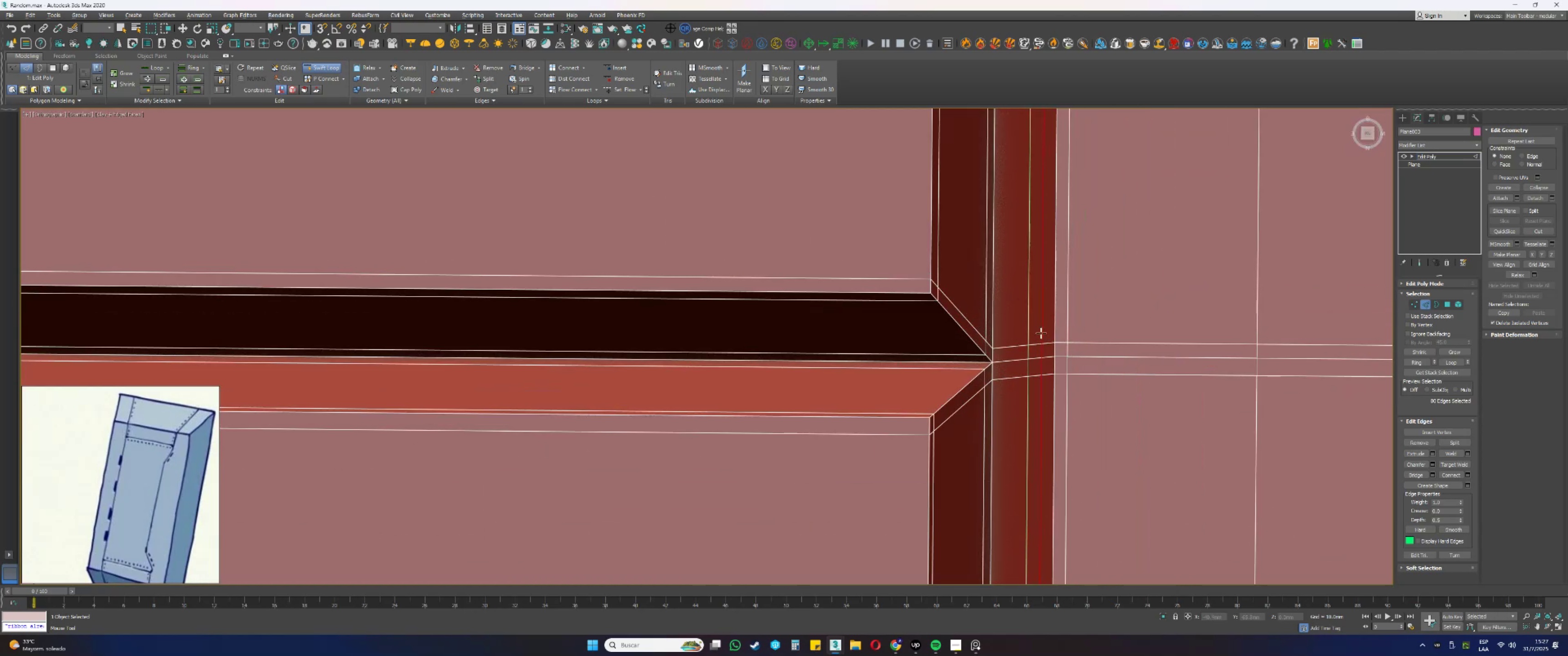 
key(Alt+Control+ControlLeft)
 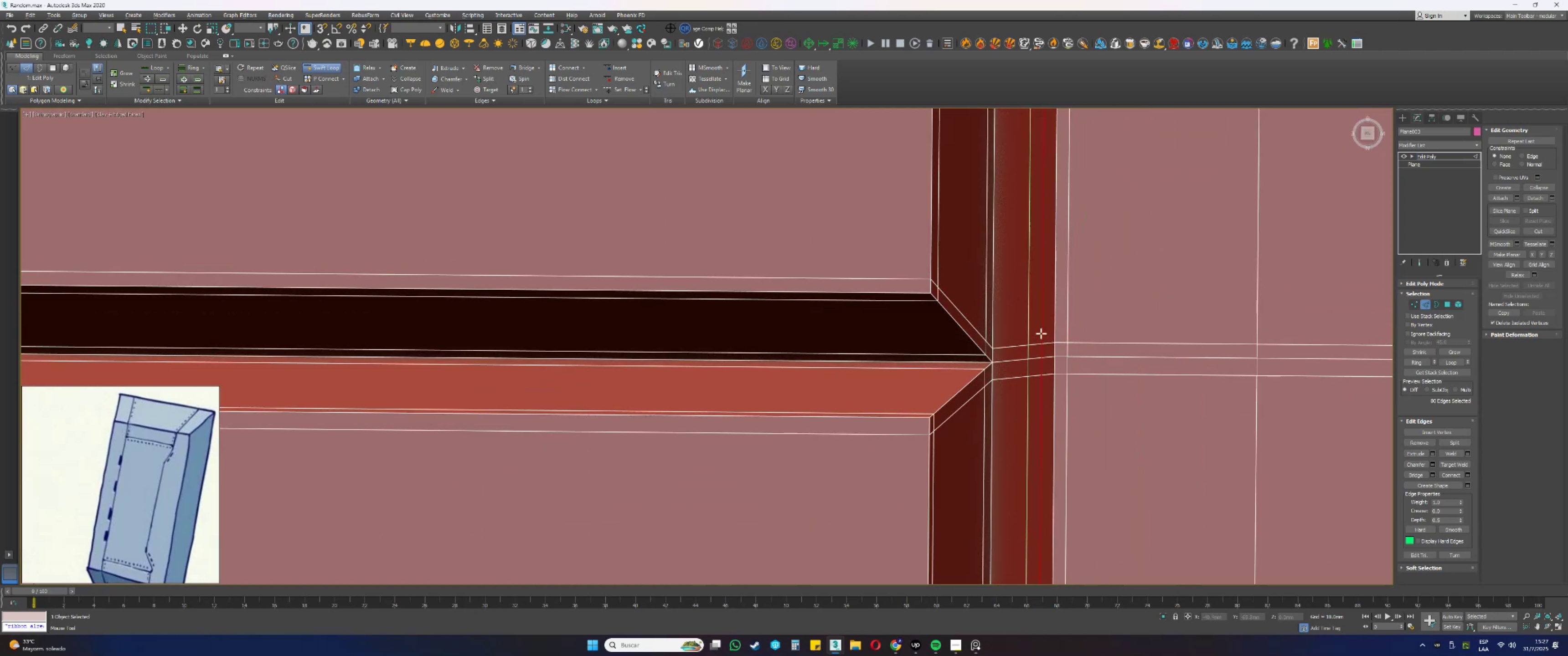 
key(Alt+Control+ControlLeft)
 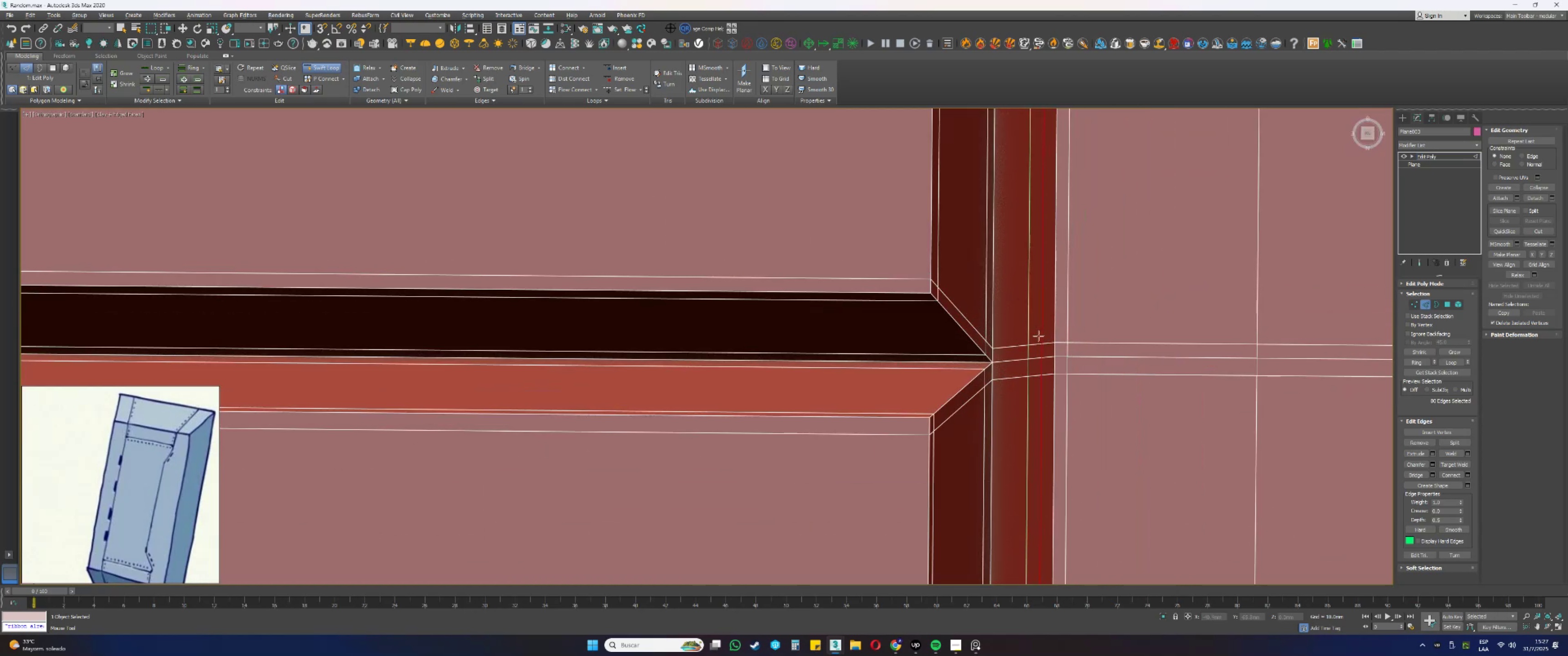 
key(Alt+Control+ControlLeft)
 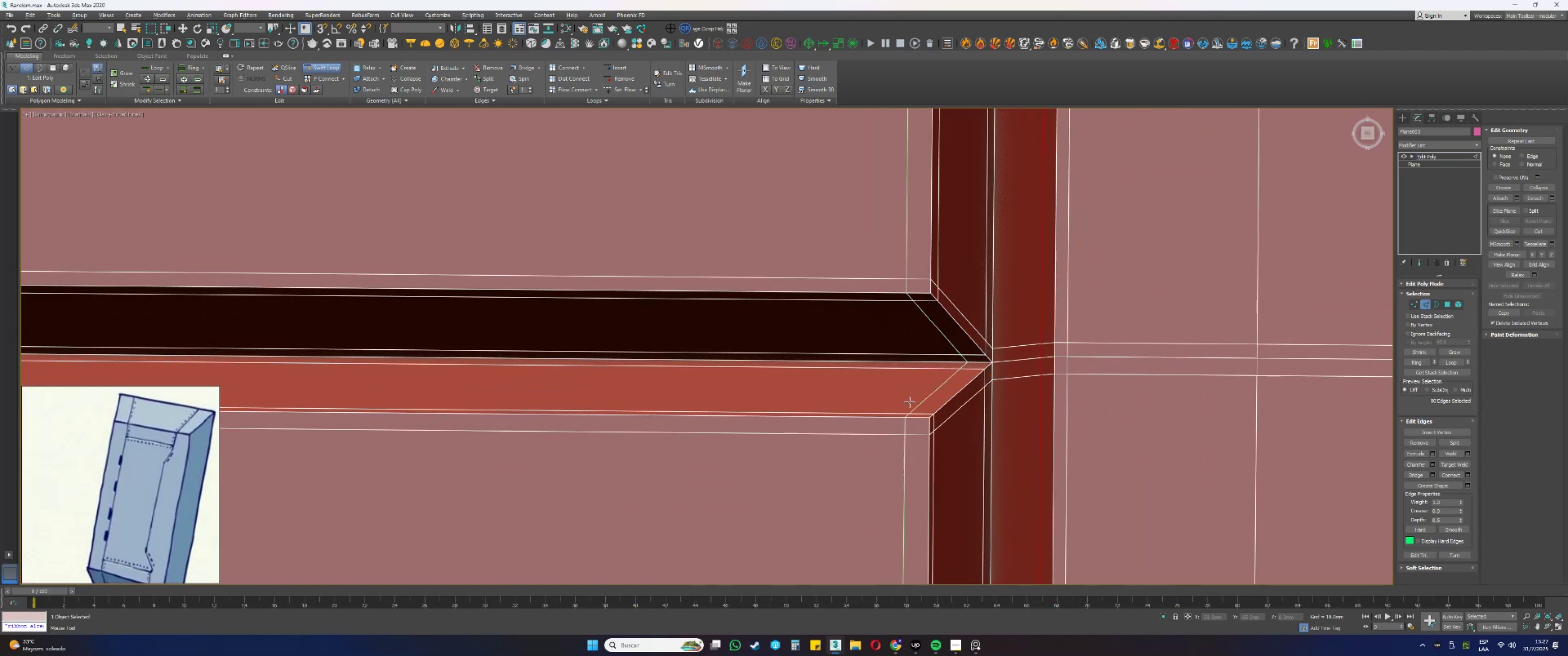 
left_click([907, 403])
 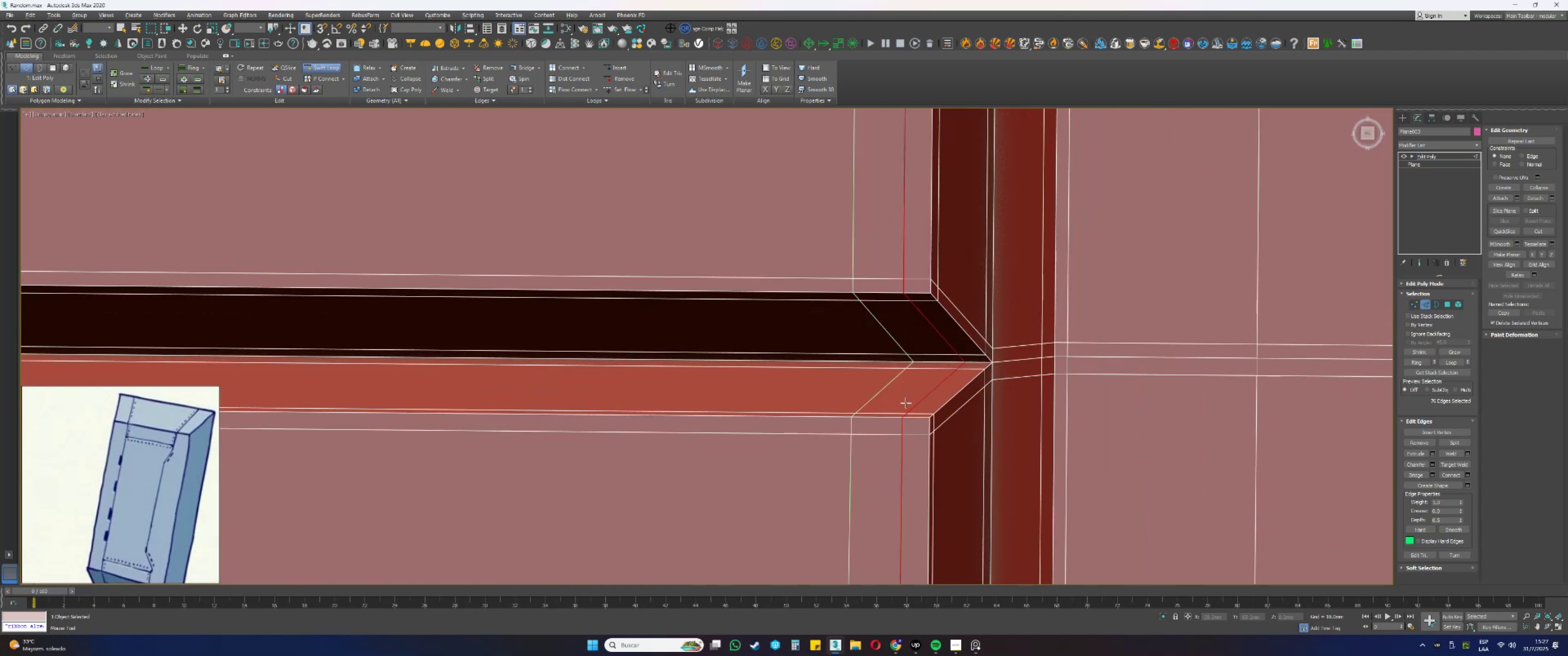 
hold_key(key=ControlLeft, duration=2.42)
hold_key(key=AltLeft, duration=1.53)
left_click_drag(start_coordinate=[923, 395], to_coordinate=[919, 396])
 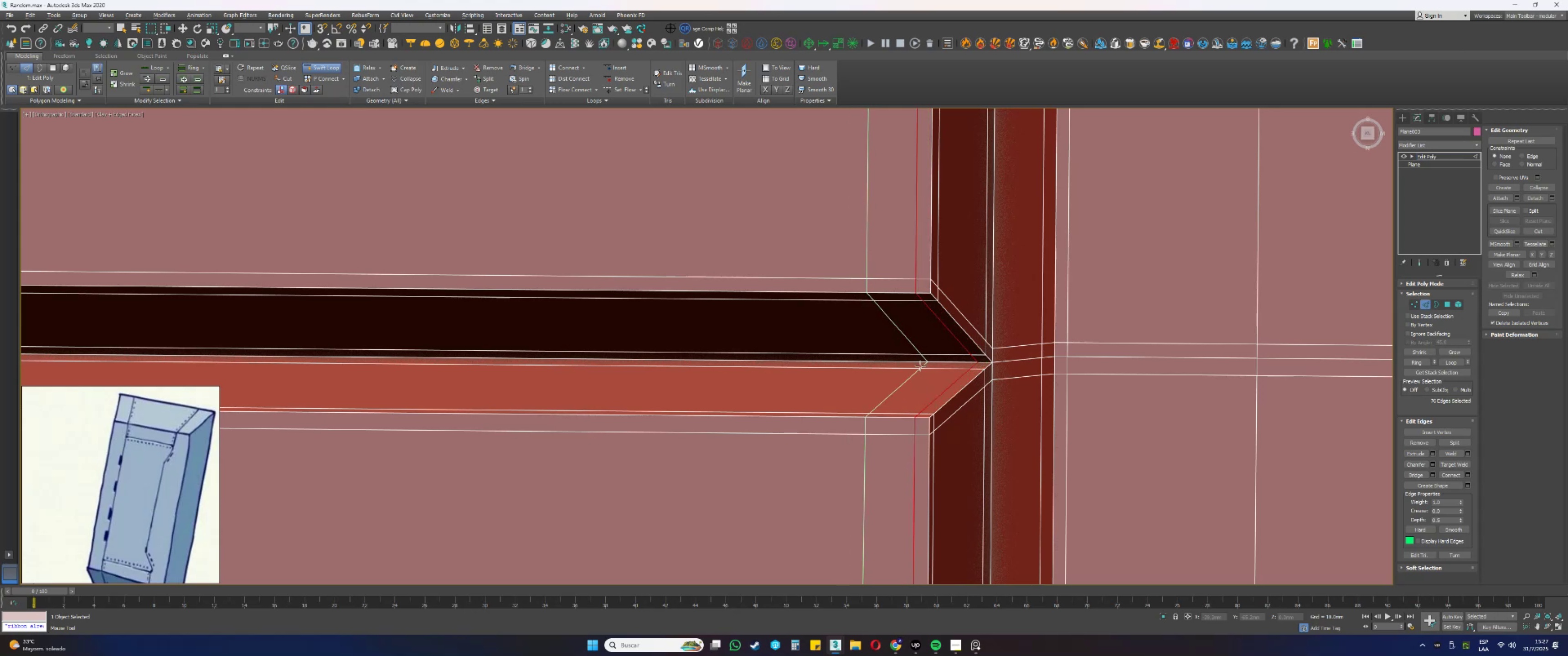 
hold_key(key=AltLeft, duration=0.89)
 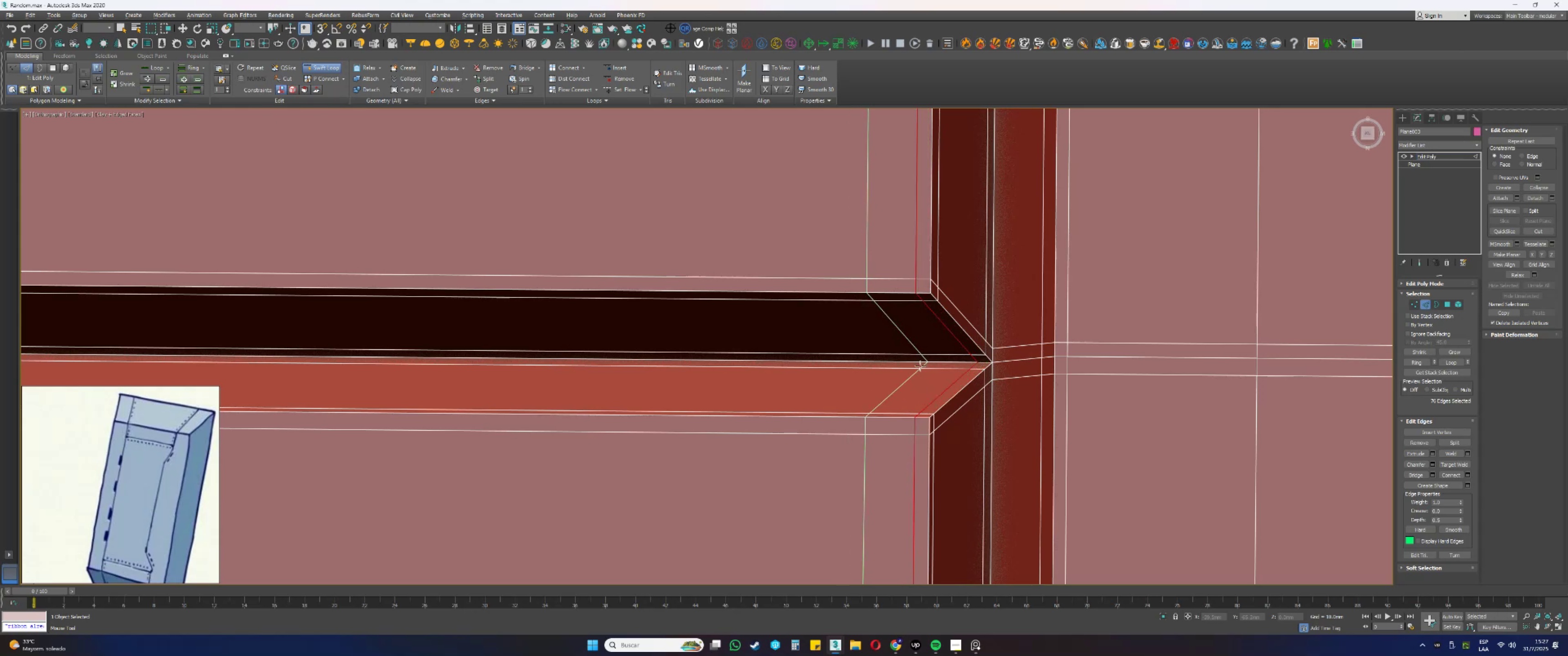 
scroll: coordinate [924, 364], scroll_direction: down, amount: 12.0
 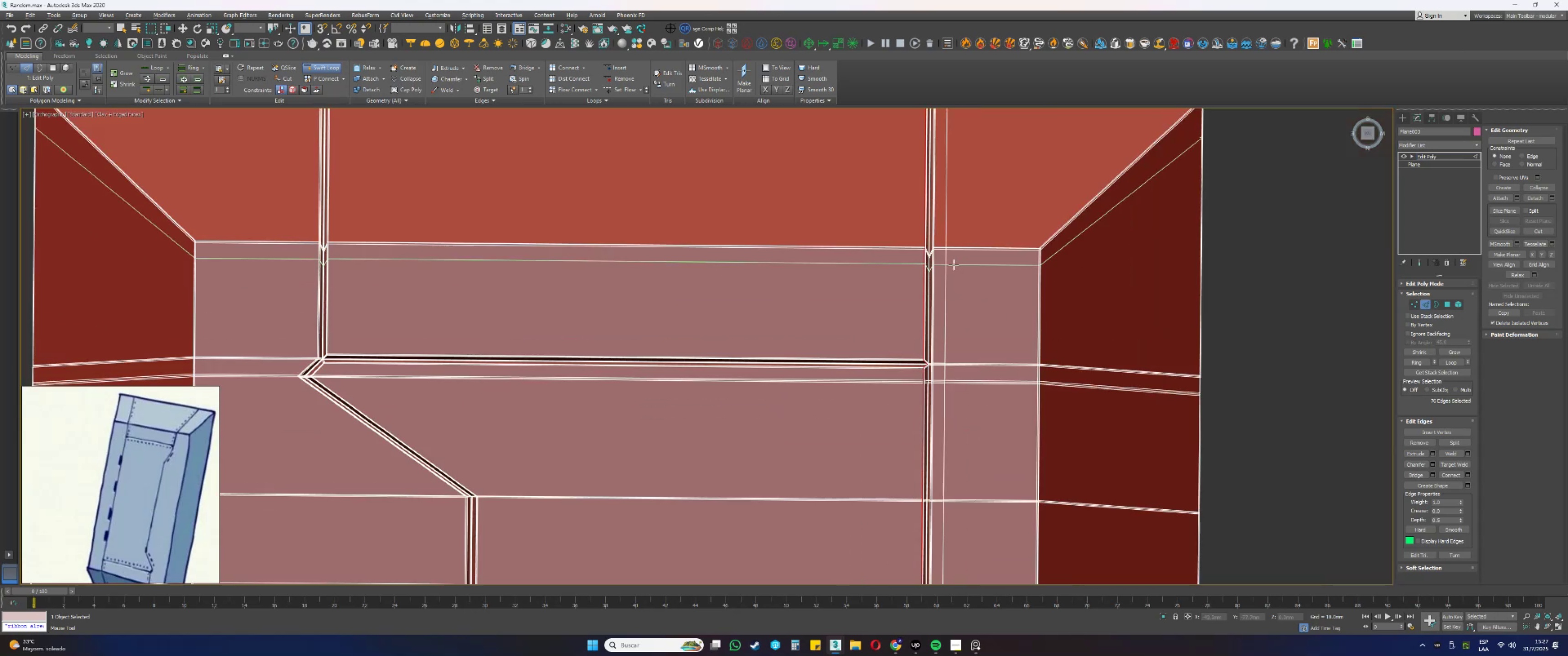 
scroll: coordinate [928, 252], scroll_direction: up, amount: 8.0
 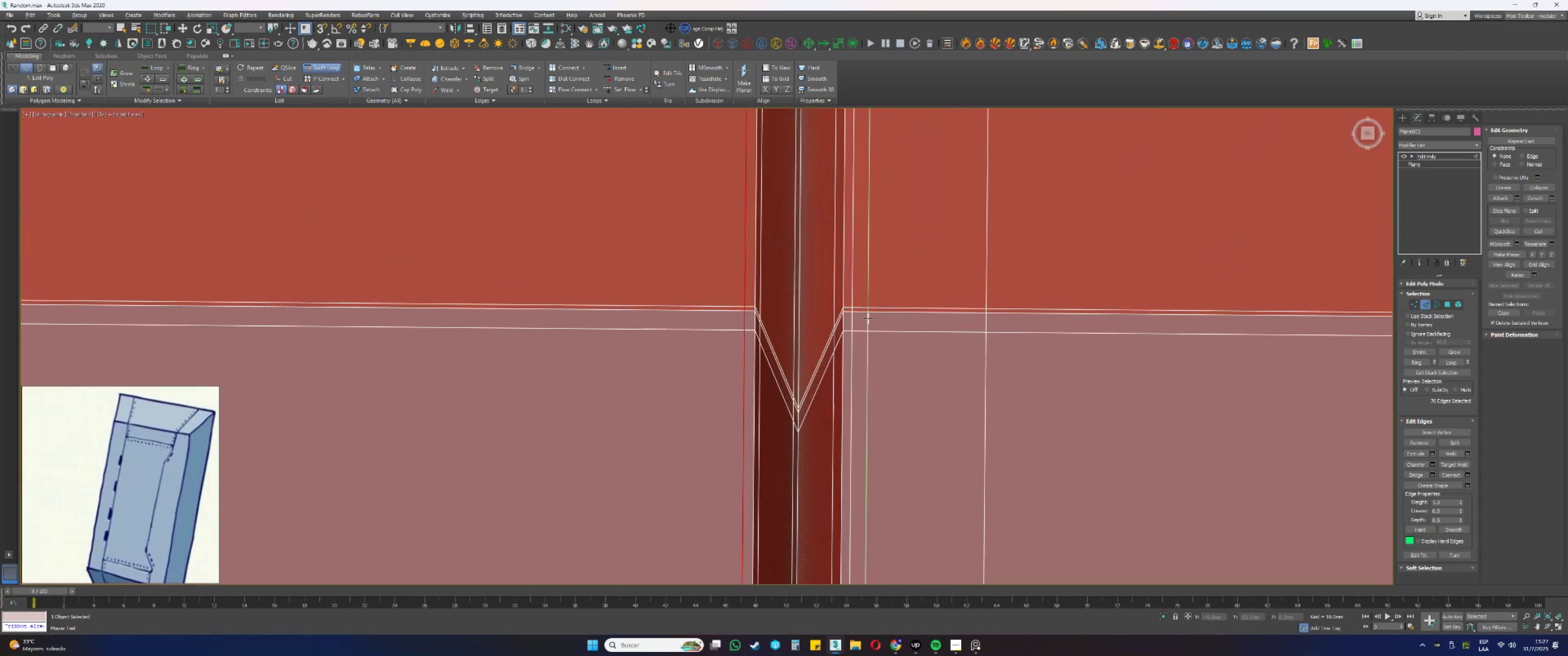 
scroll: coordinate [900, 323], scroll_direction: down, amount: 15.0
 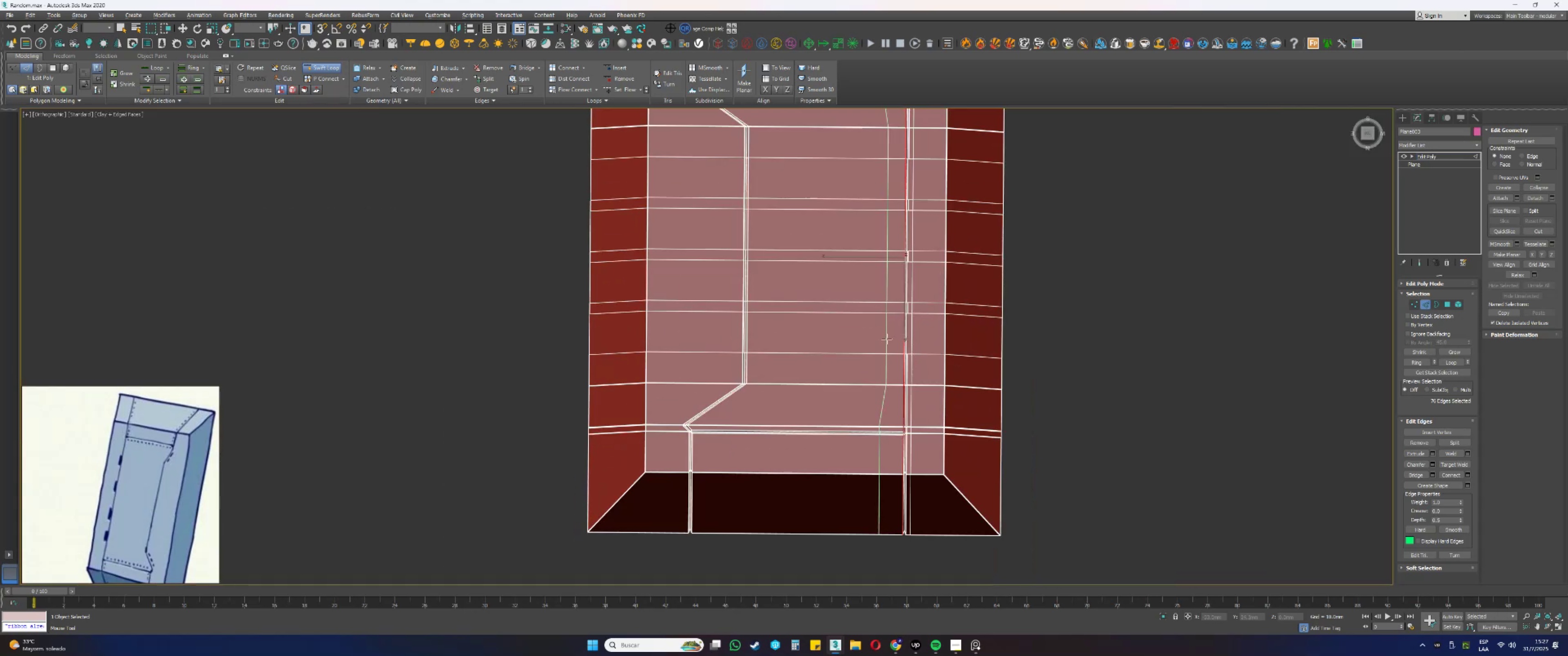 
scroll: coordinate [846, 342], scroll_direction: up, amount: 11.0
 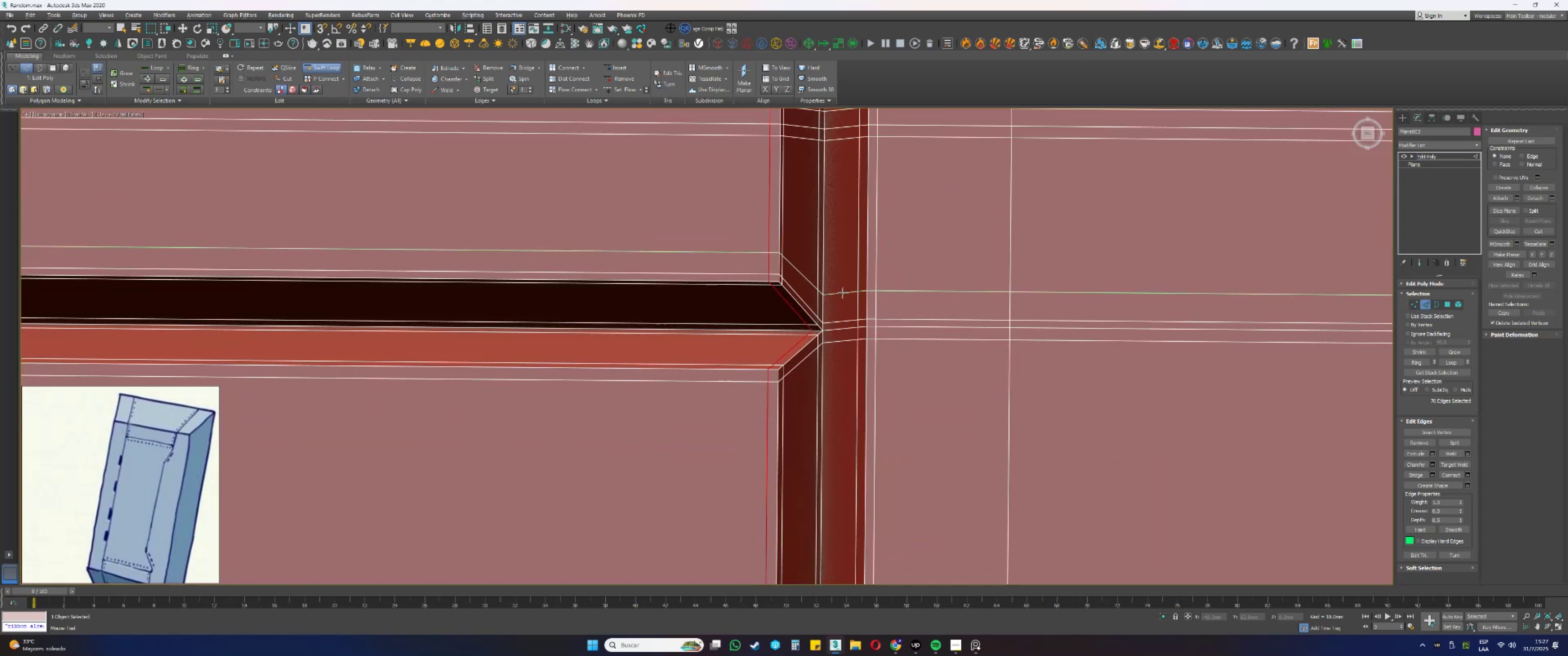 
scroll: coordinate [841, 464], scroll_direction: none, amount: 0.0
 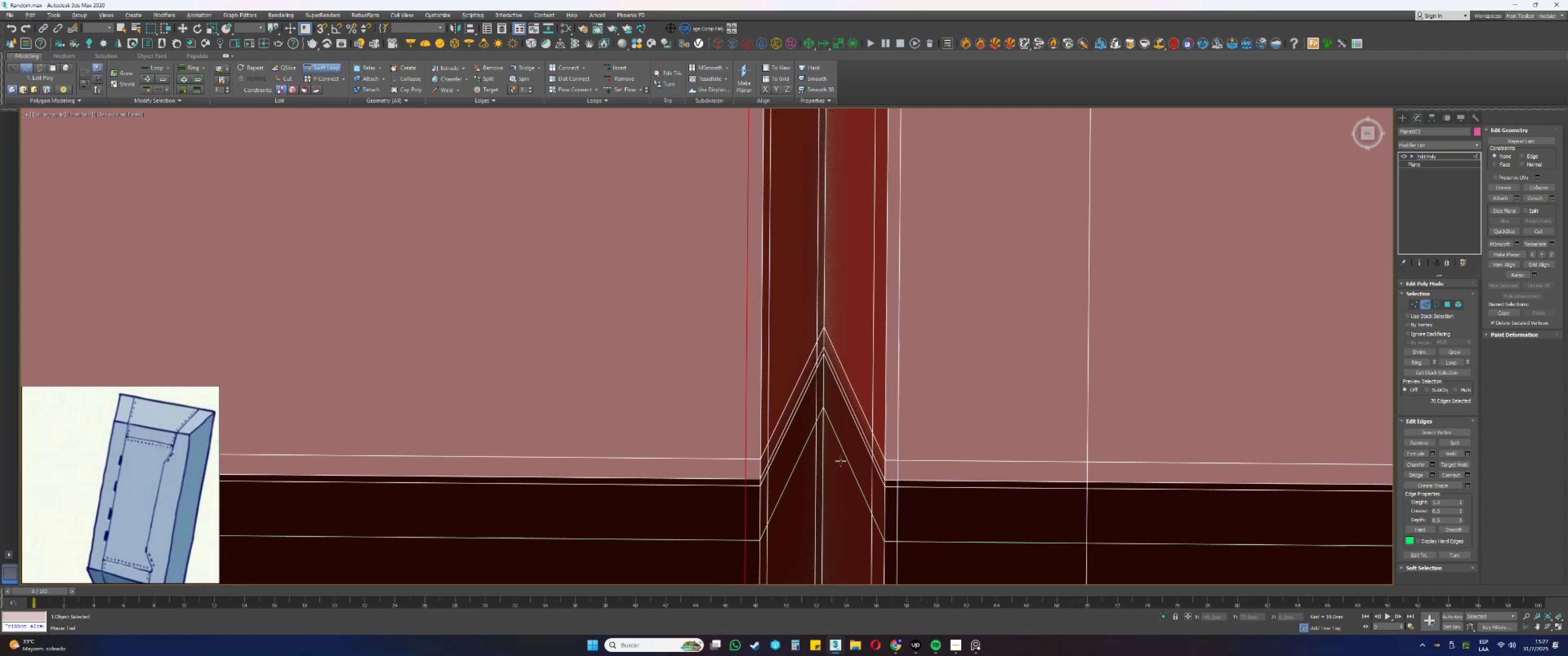 
scroll: coordinate [847, 441], scroll_direction: down, amount: 14.0
 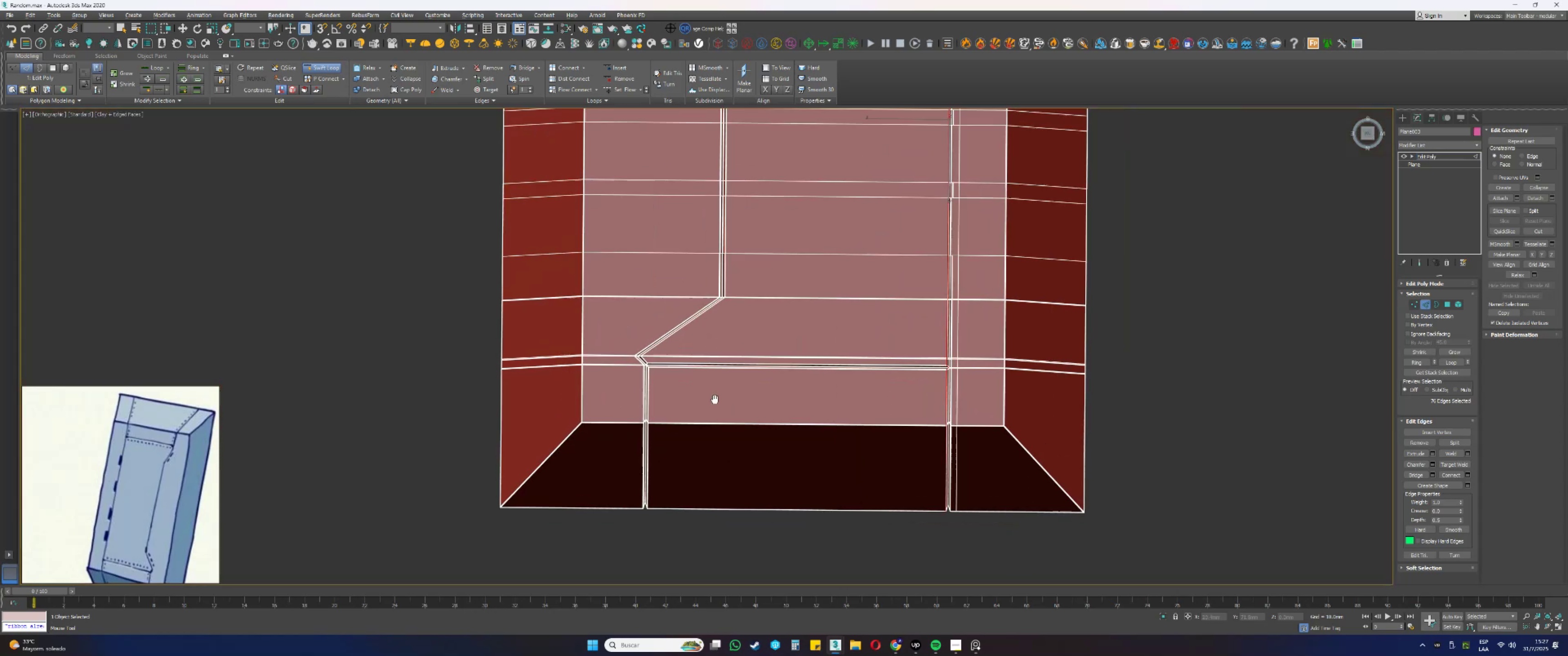 
scroll: coordinate [802, 447], scroll_direction: up, amount: 11.0
 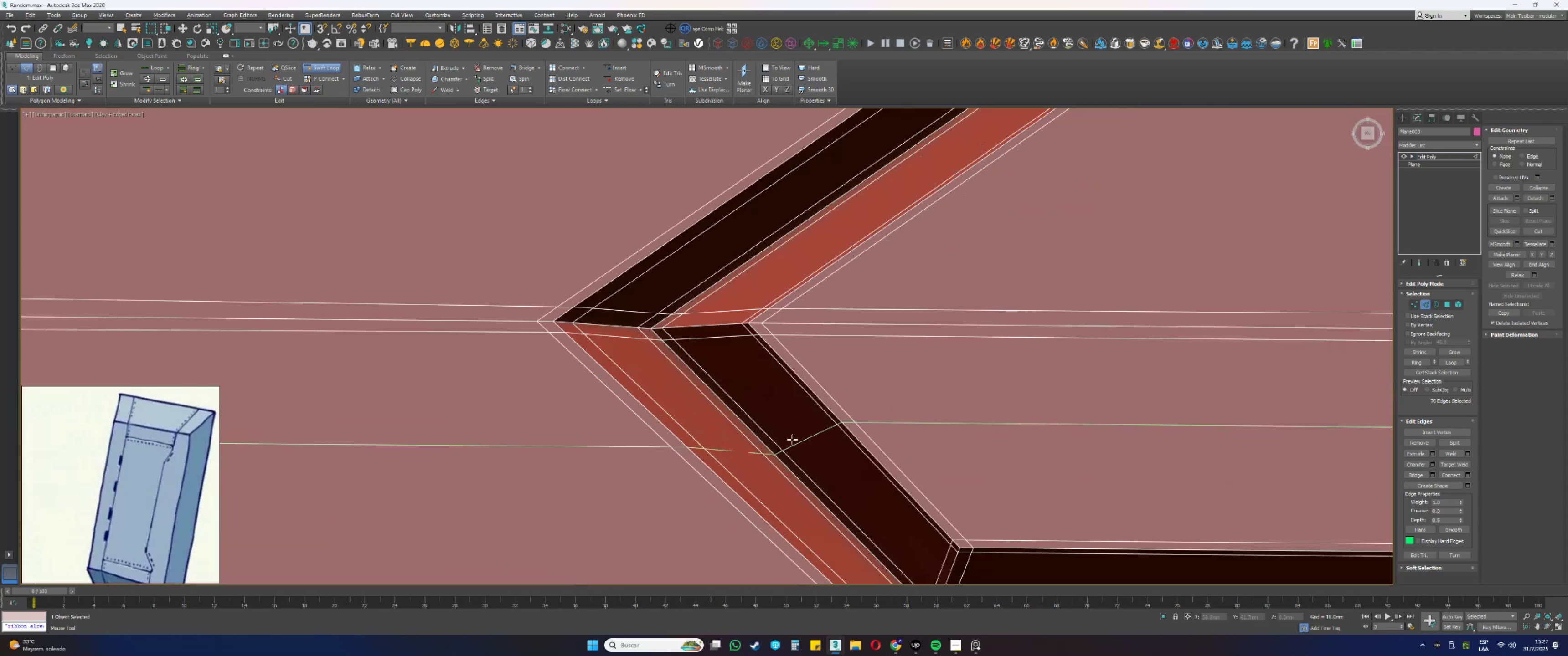 
right_click([784, 433])
 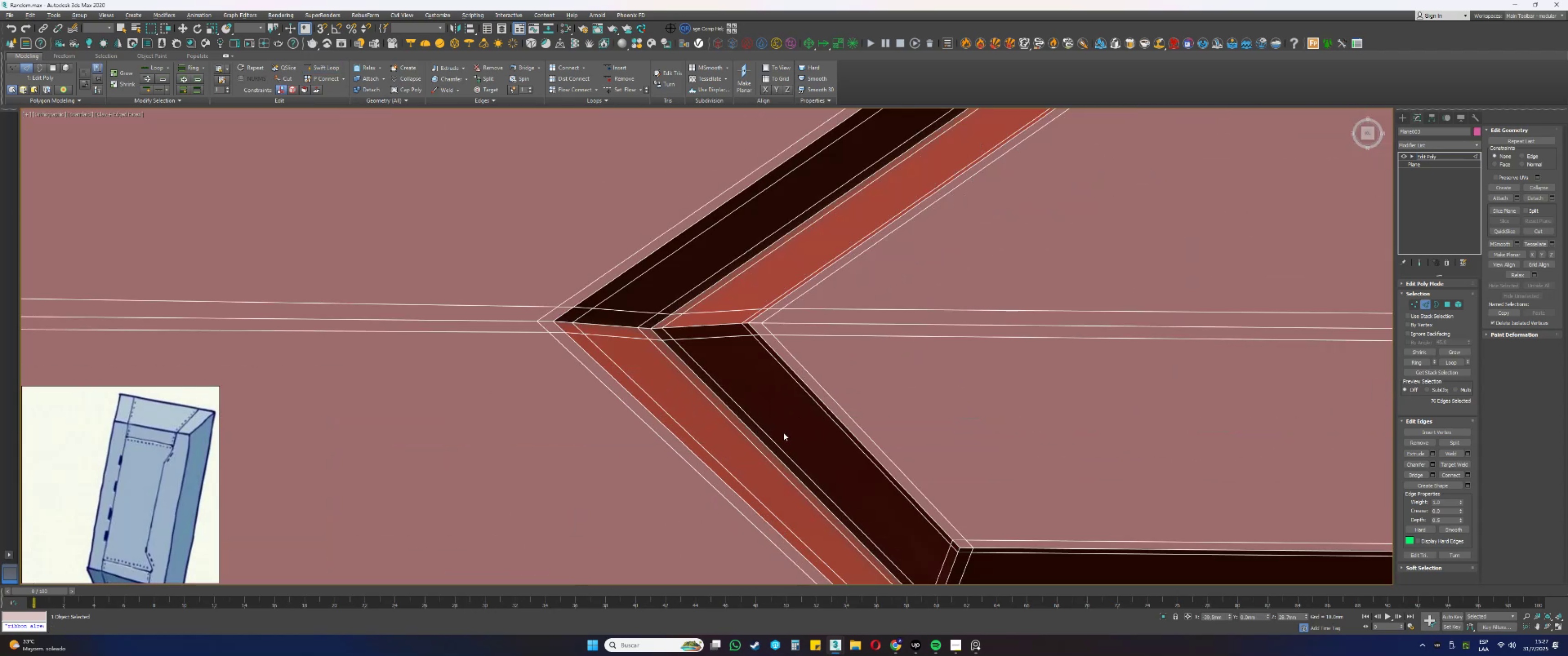 
scroll: coordinate [774, 408], scroll_direction: down, amount: 14.0
 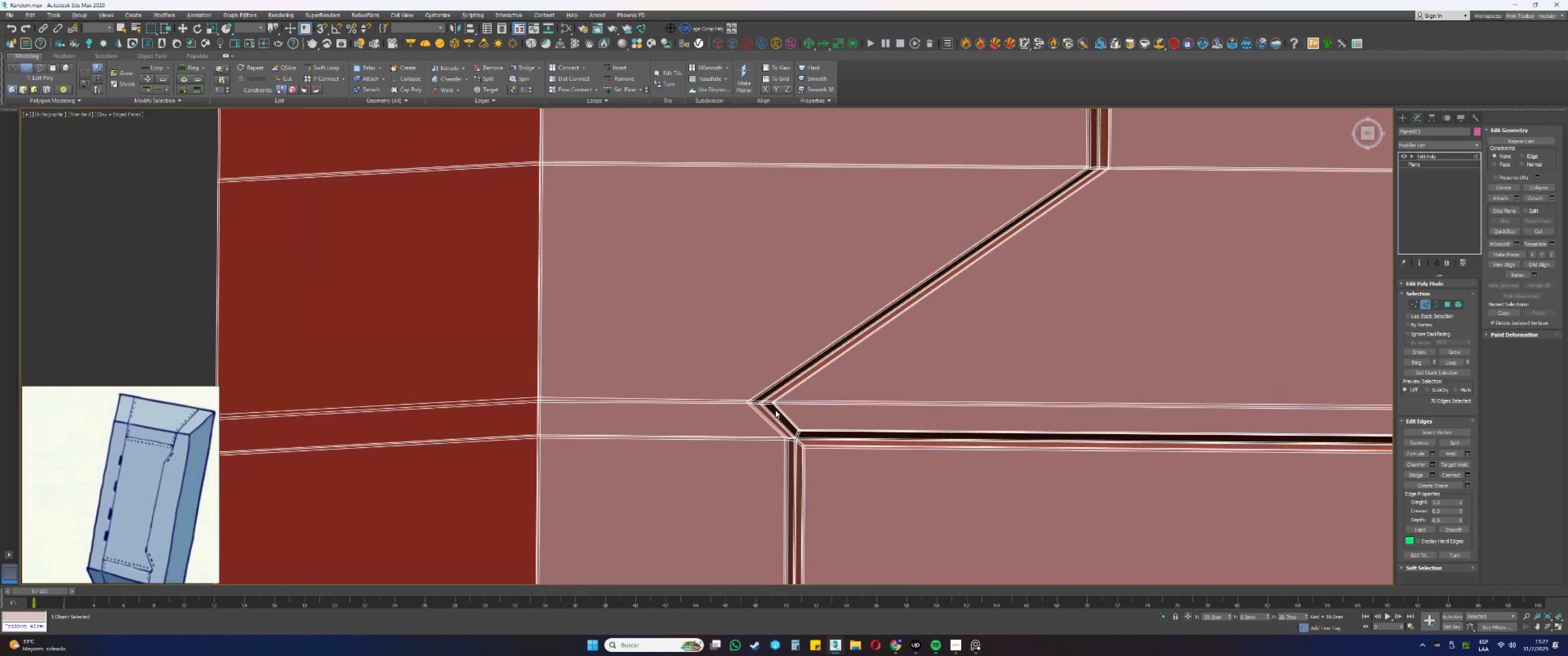 
hold_key(key=AltLeft, duration=0.4)
 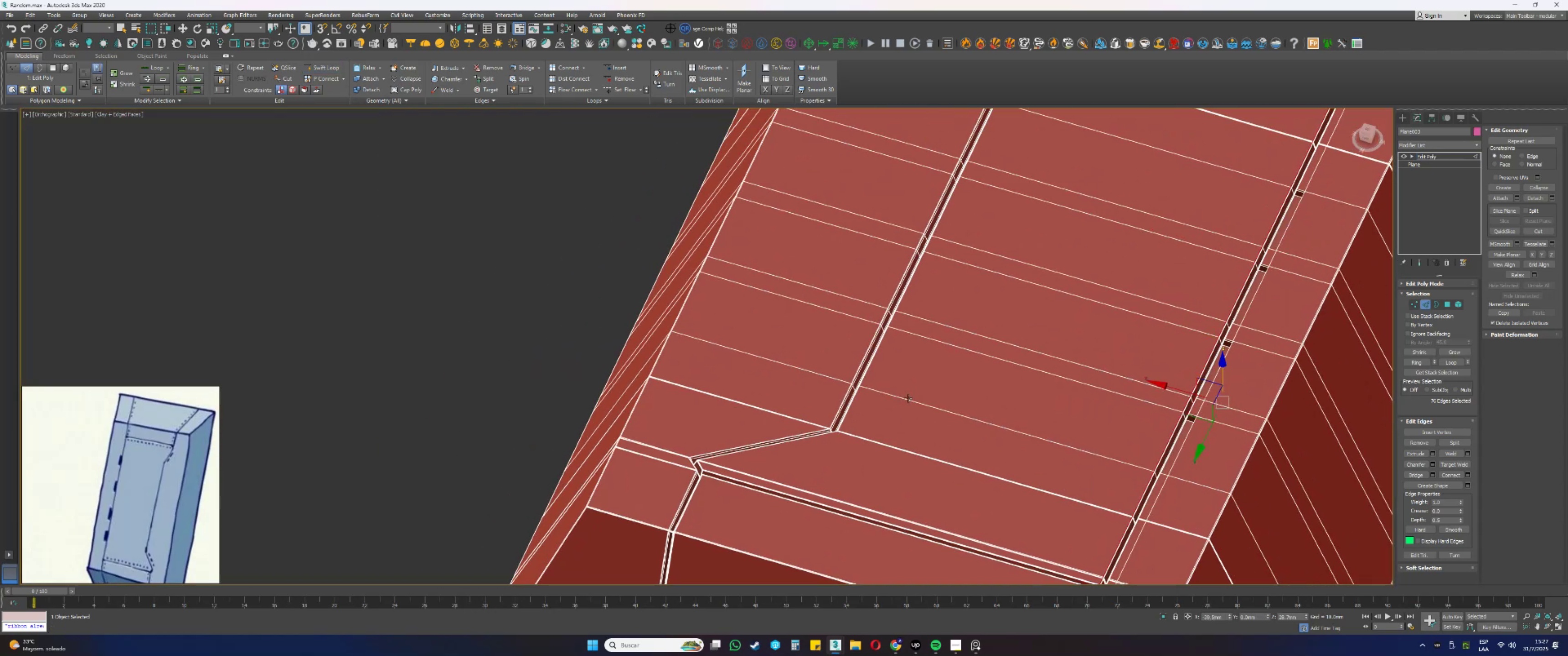 
type(2[F4][F4]tz[F3][F3][F4])
 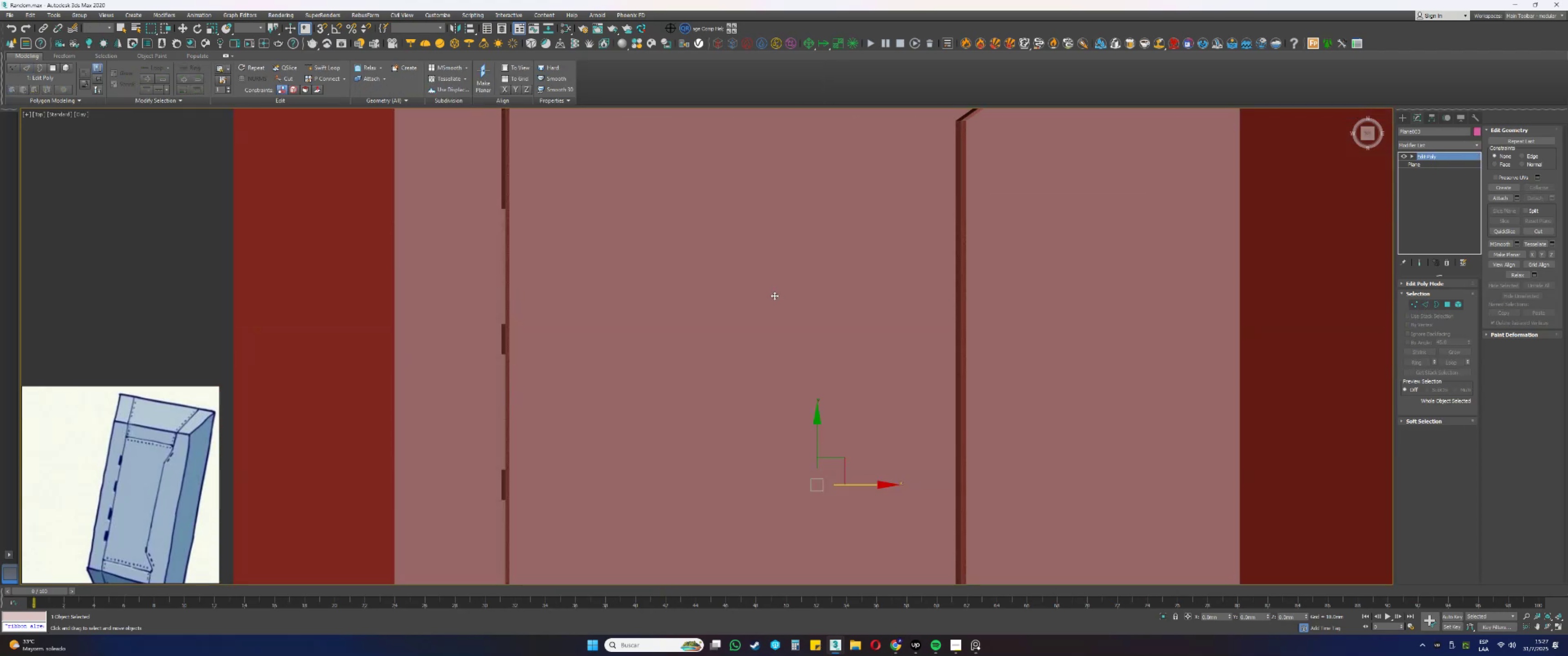 
scroll: coordinate [599, 321], scroll_direction: up, amount: 4.0
 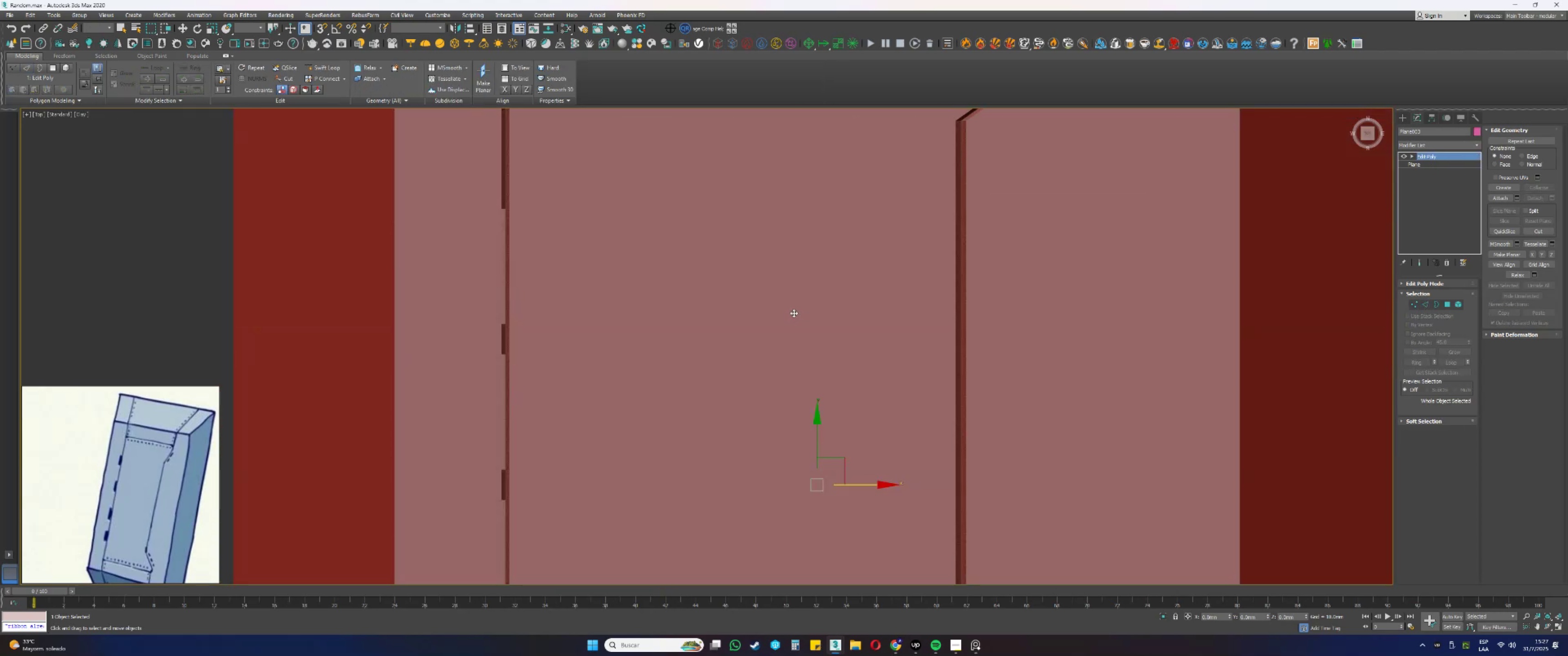 
scroll: coordinate [719, 256], scroll_direction: down, amount: 2.0
 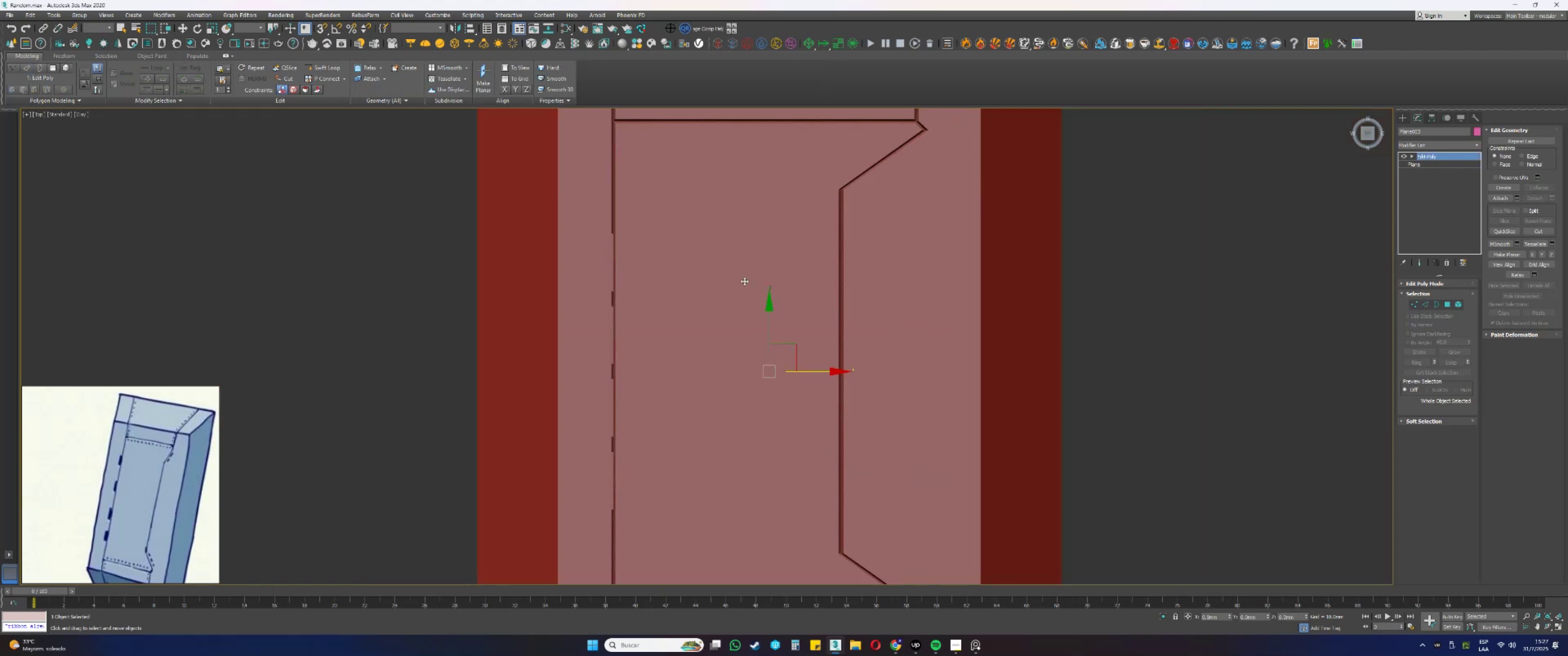 
key(Alt+AltLeft)
 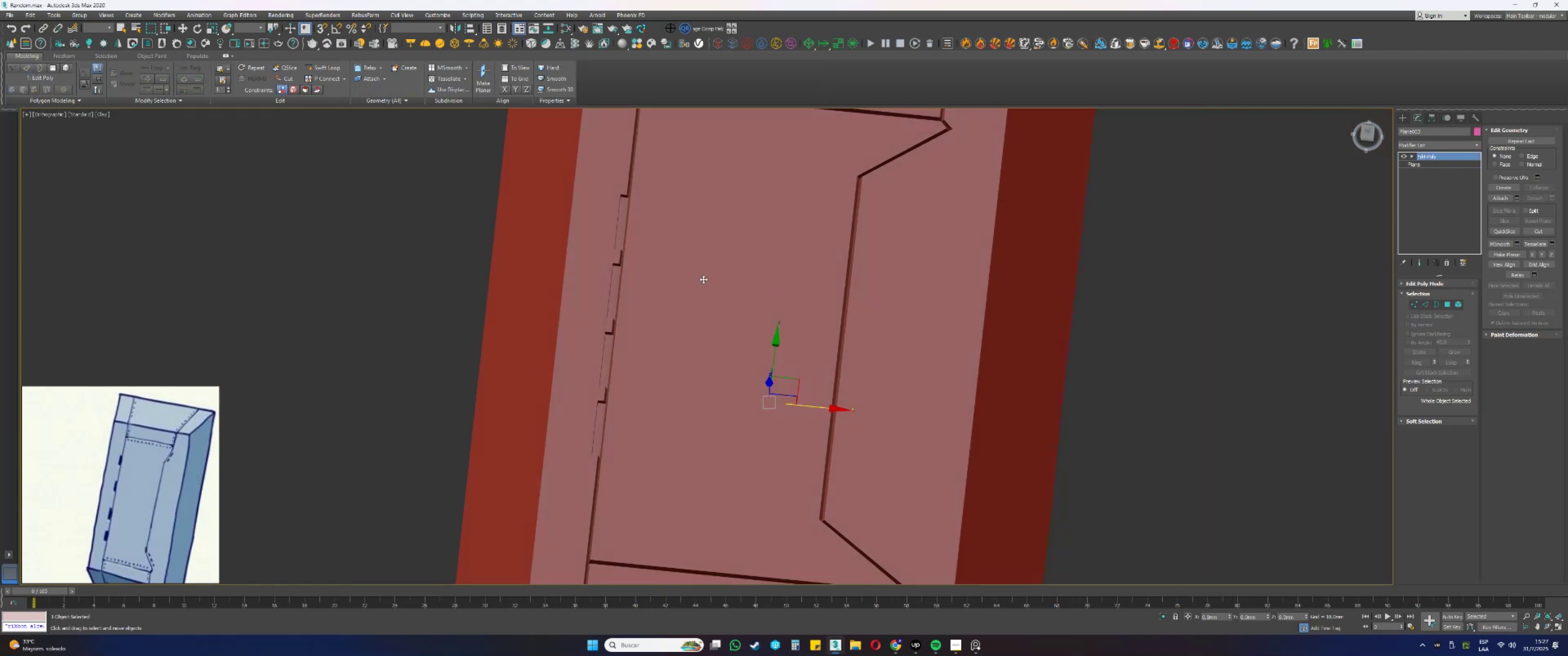 
key(Alt+AltLeft)
 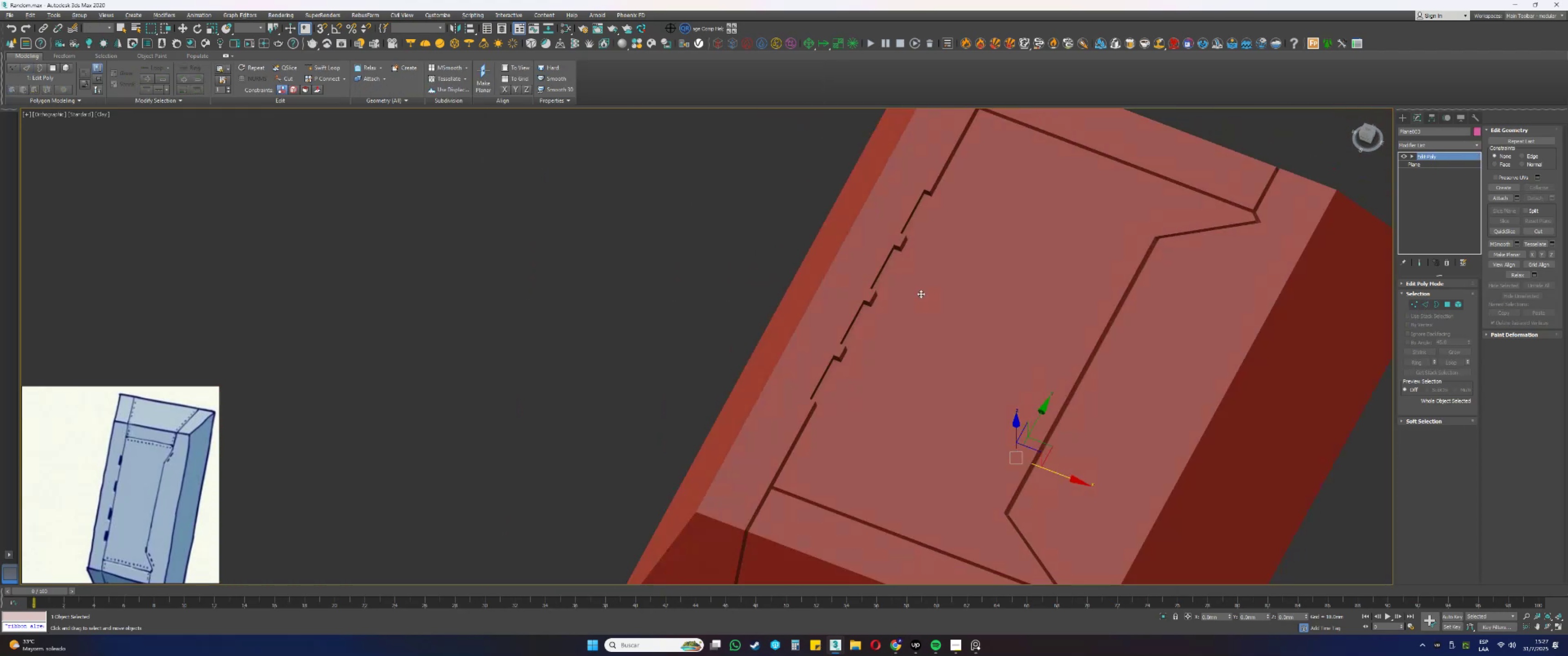 
key(F4)
 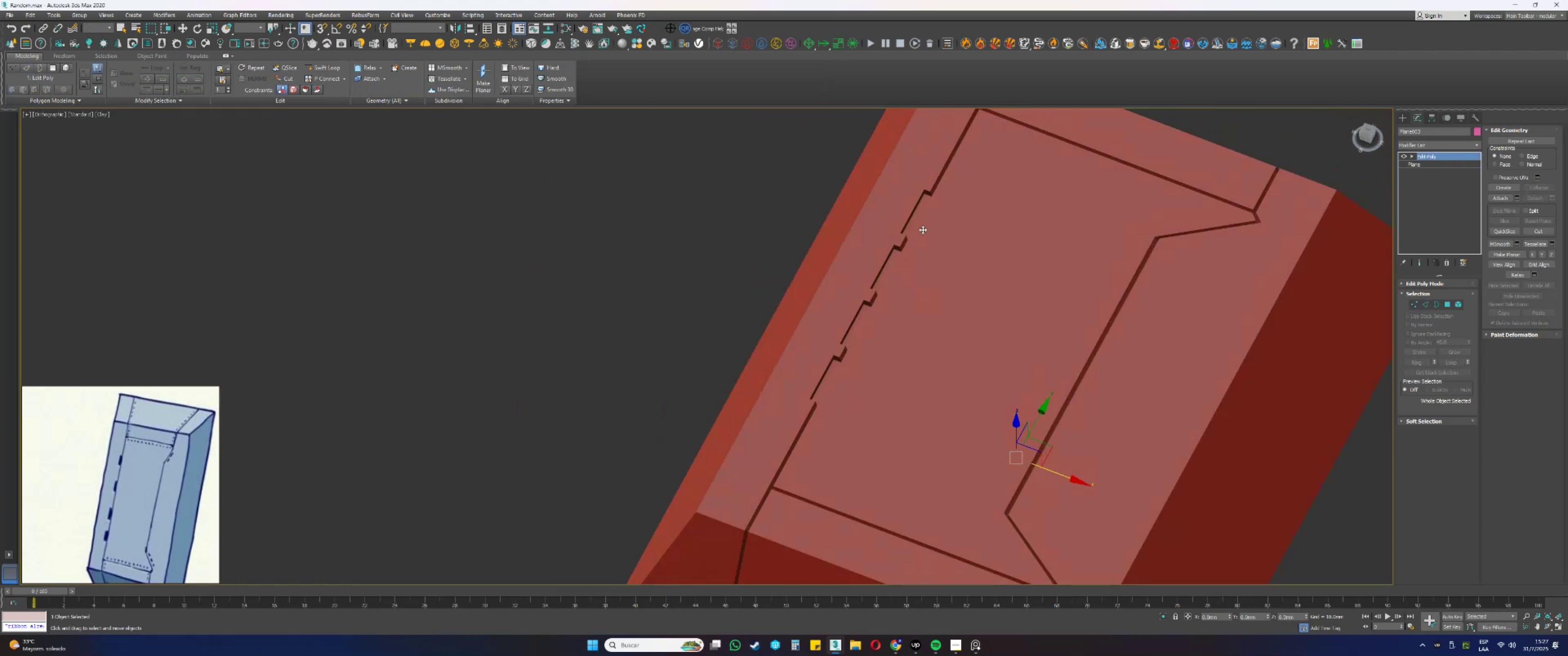 
scroll: coordinate [946, 209], scroll_direction: up, amount: 9.0
 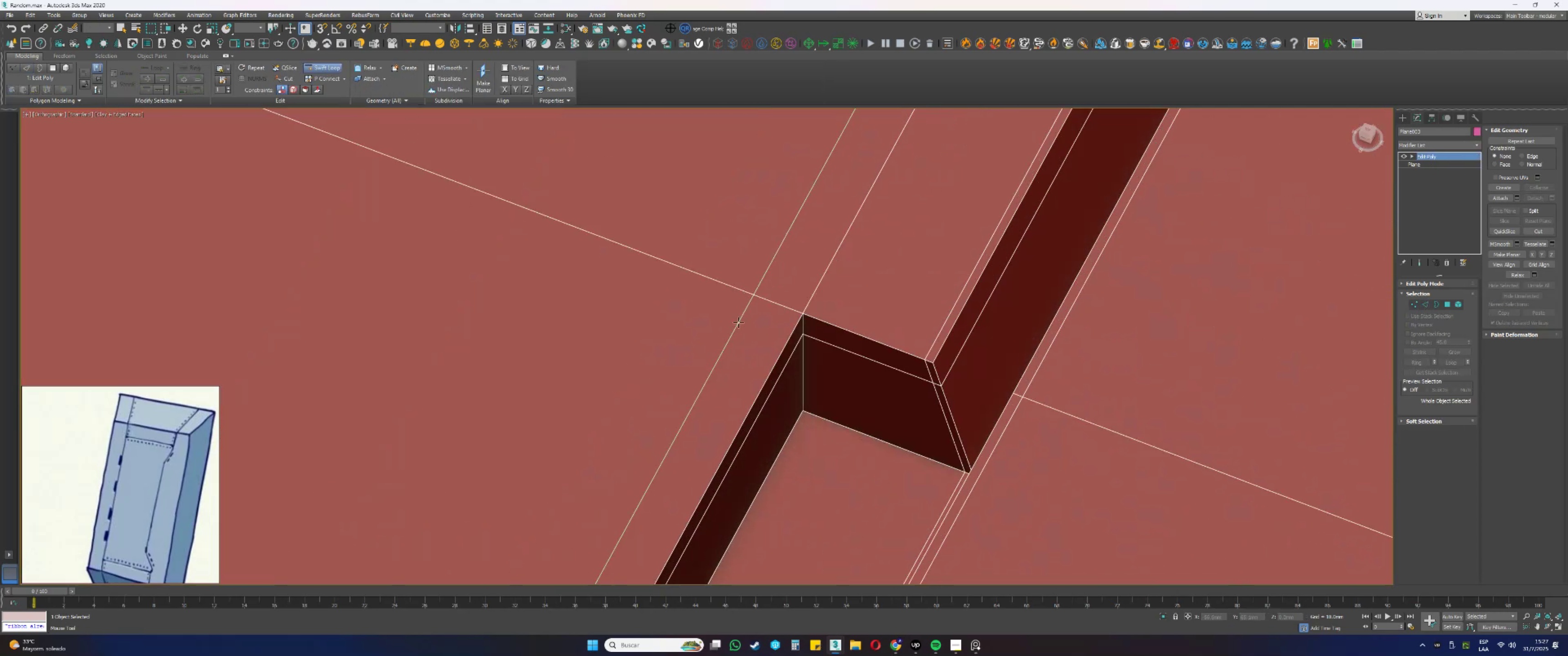 
hold_key(key=AltLeft, duration=1.38)
hold_key(key=ControlLeft, duration=1.36)
left_click_drag(start_coordinate=[727, 283], to_coordinate=[788, 298])
 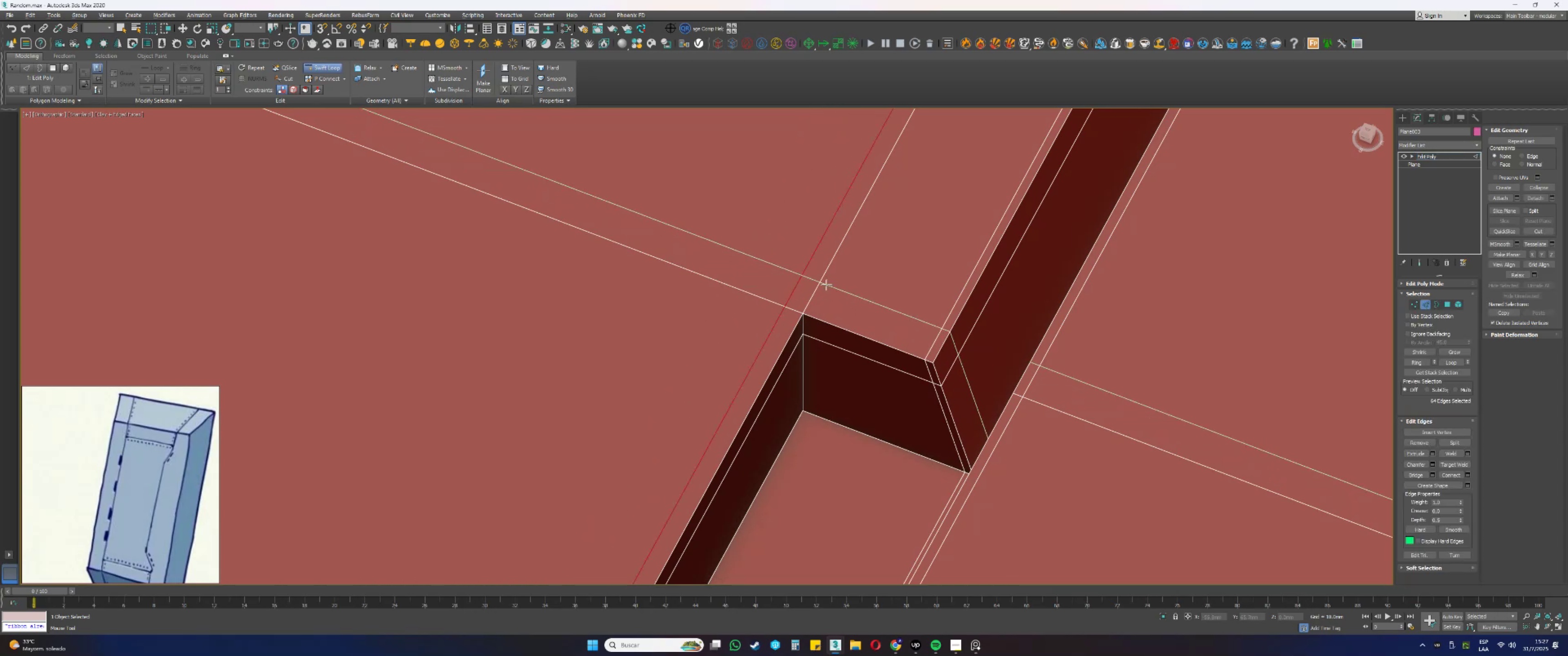 
left_click([826, 282])
 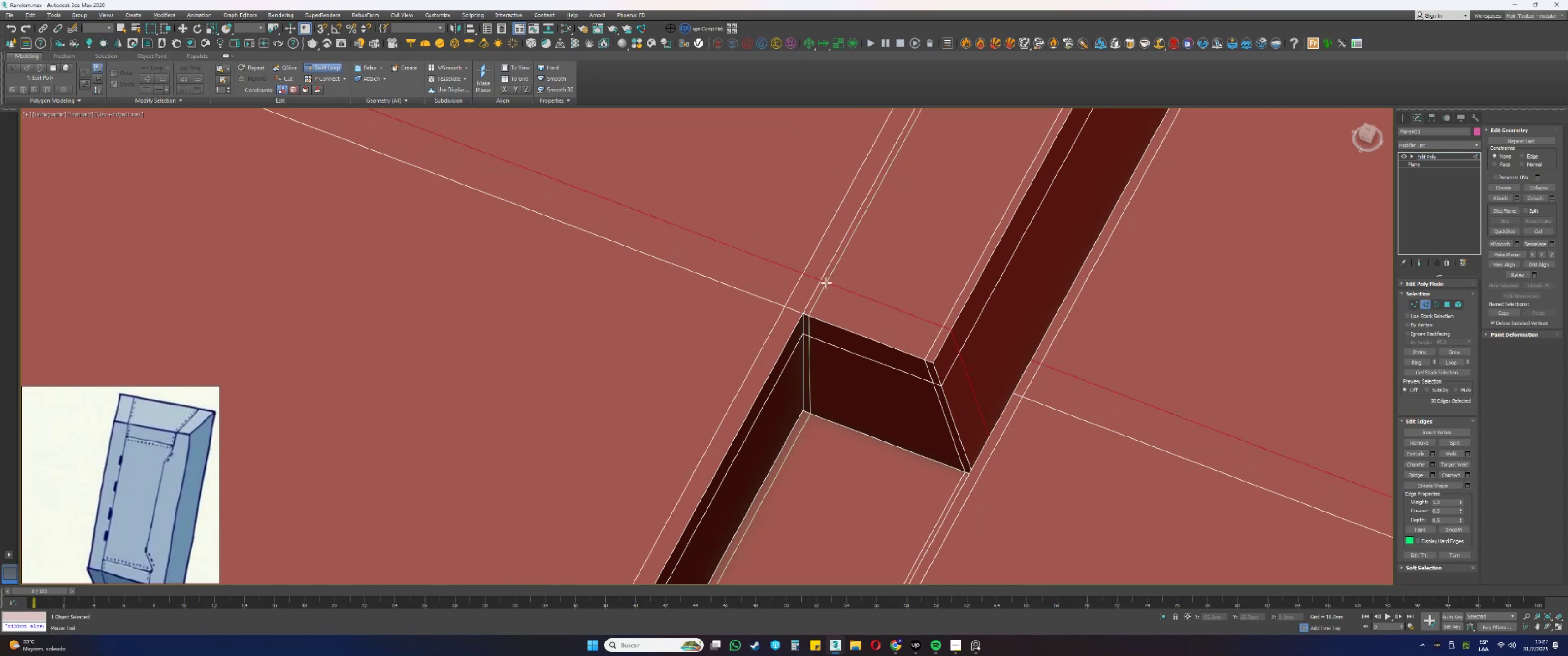 
hold_key(key=ControlLeft, duration=1.03)
hold_key(key=AltLeft, duration=1.03)
left_click_drag(start_coordinate=[845, 287], to_coordinate=[835, 302])
 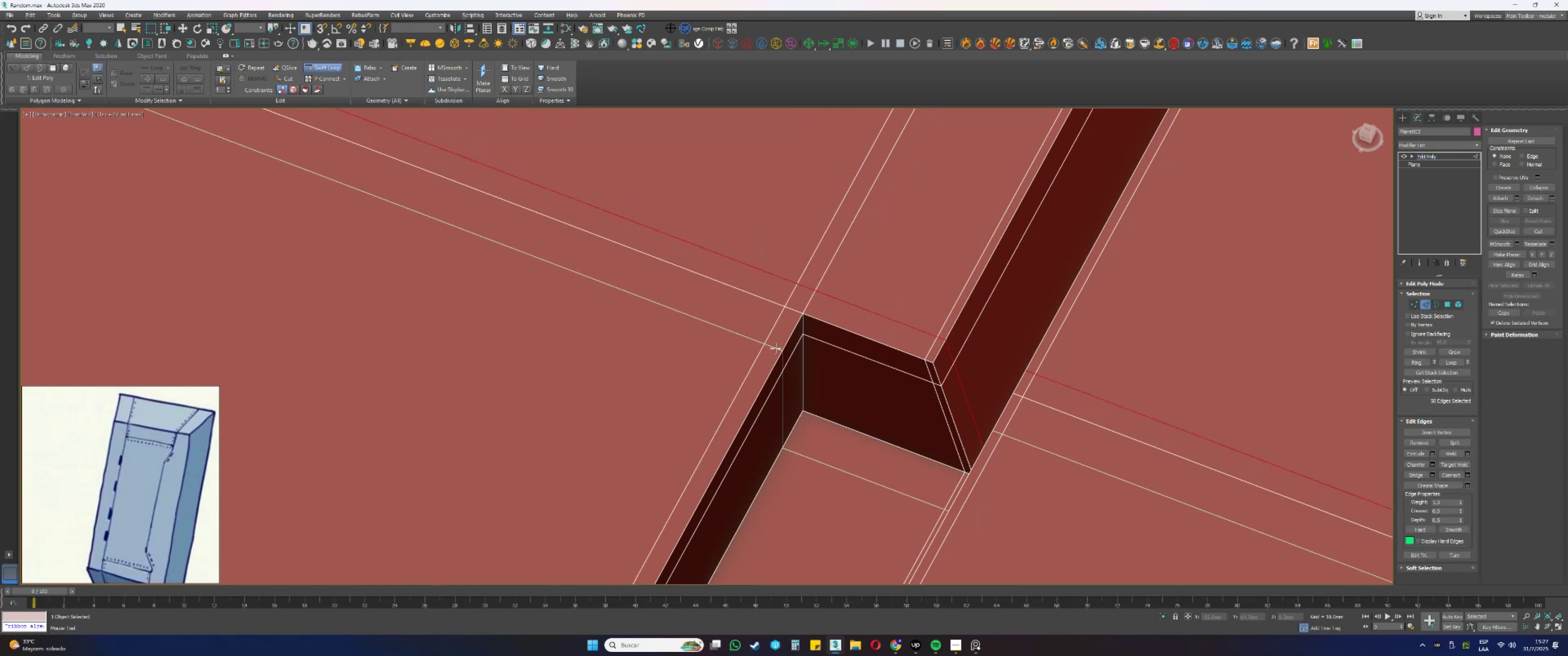 
hold_key(key=ControlLeft, duration=1.15)
hold_key(key=AltLeft, duration=1.14)
left_click_drag(start_coordinate=[775, 347], to_coordinate=[764, 349])
 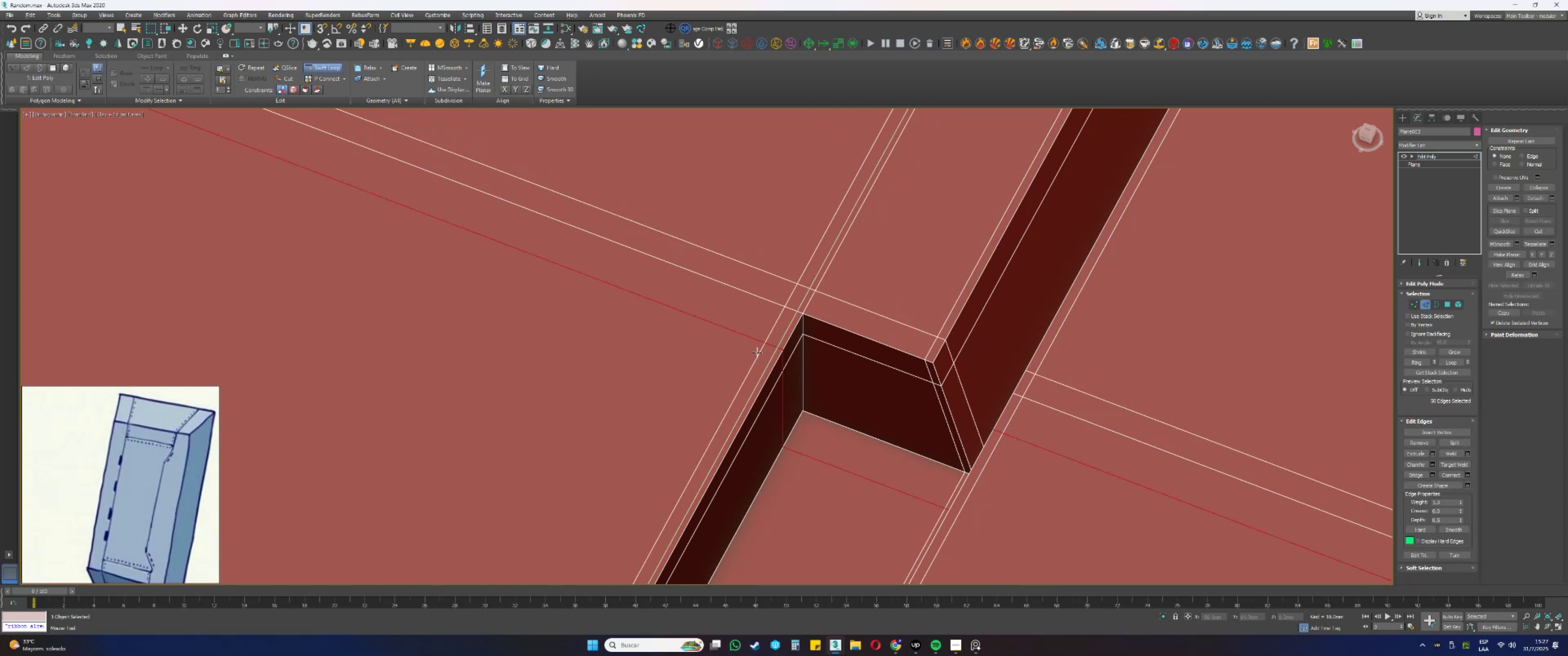 
key(Control+ControlLeft)
 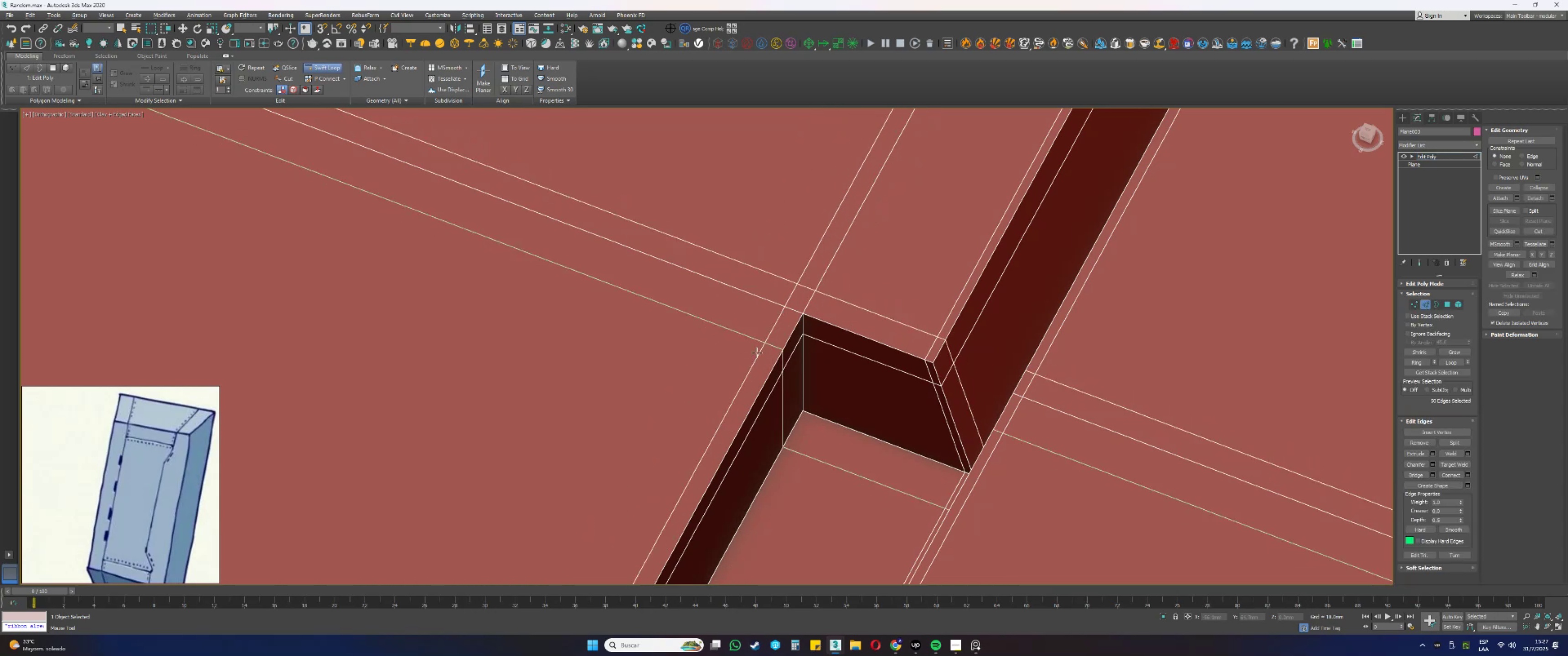 
key(Control+Z)
 